 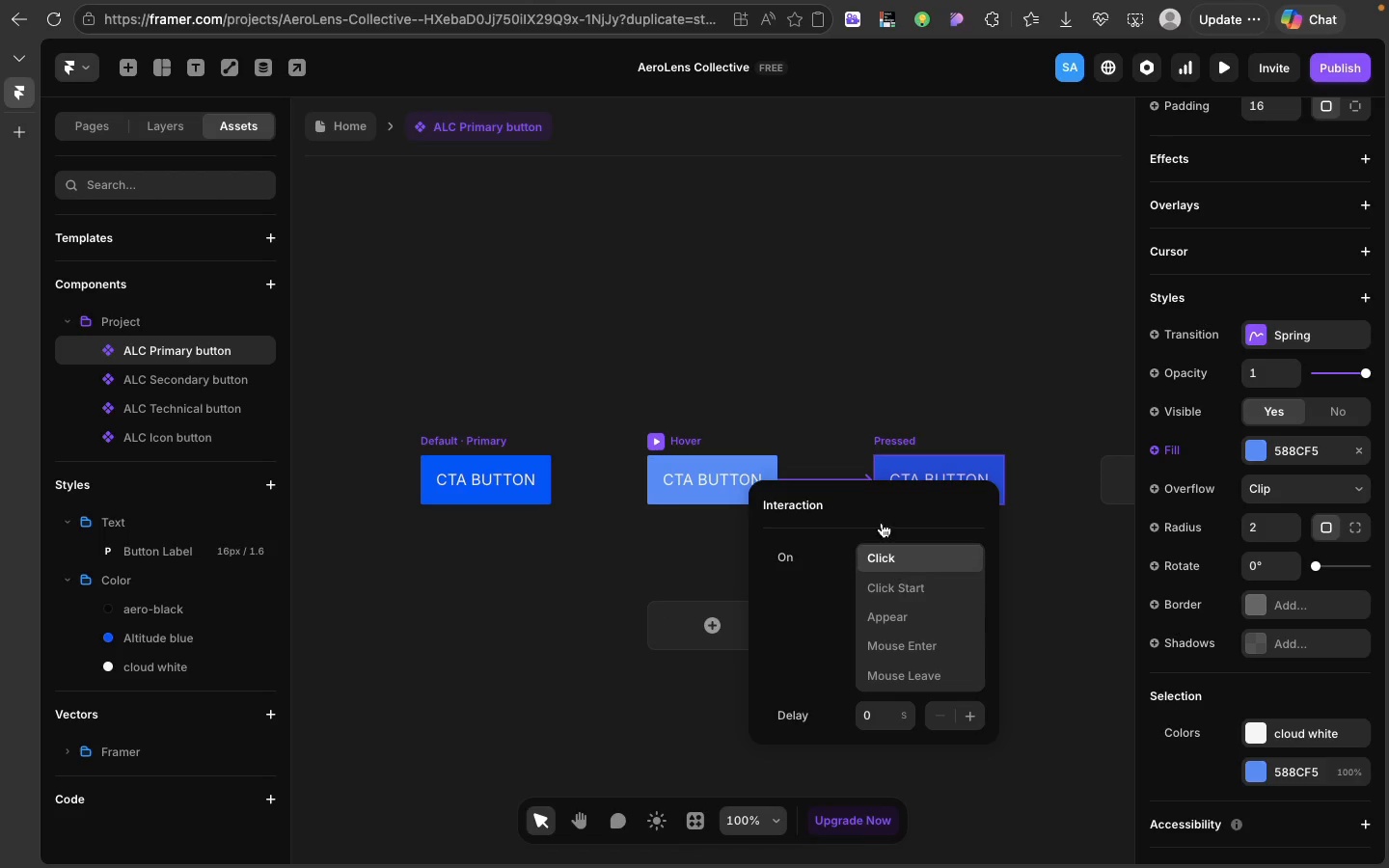 
left_click([860, 397])
 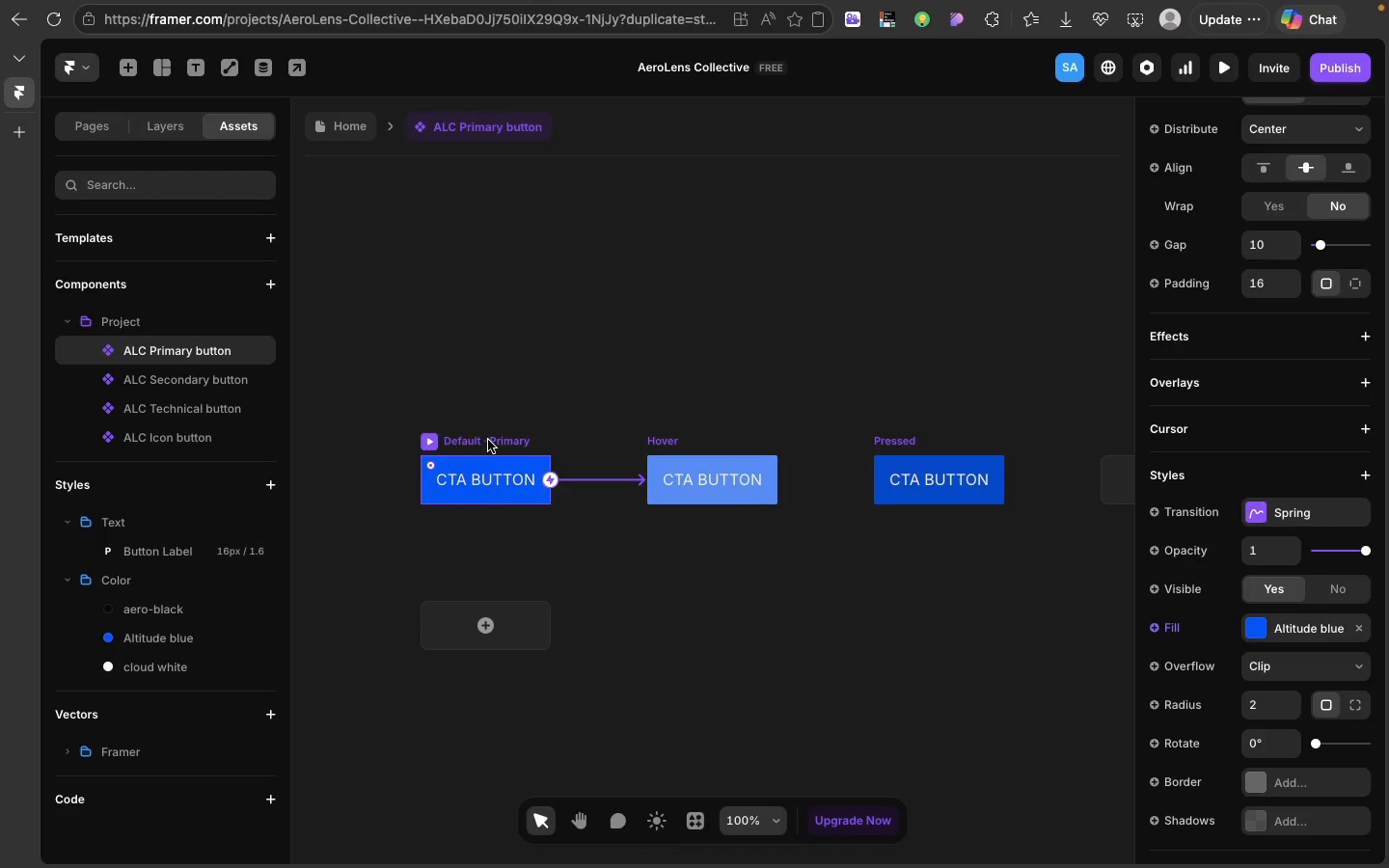 
left_click([488, 440])
 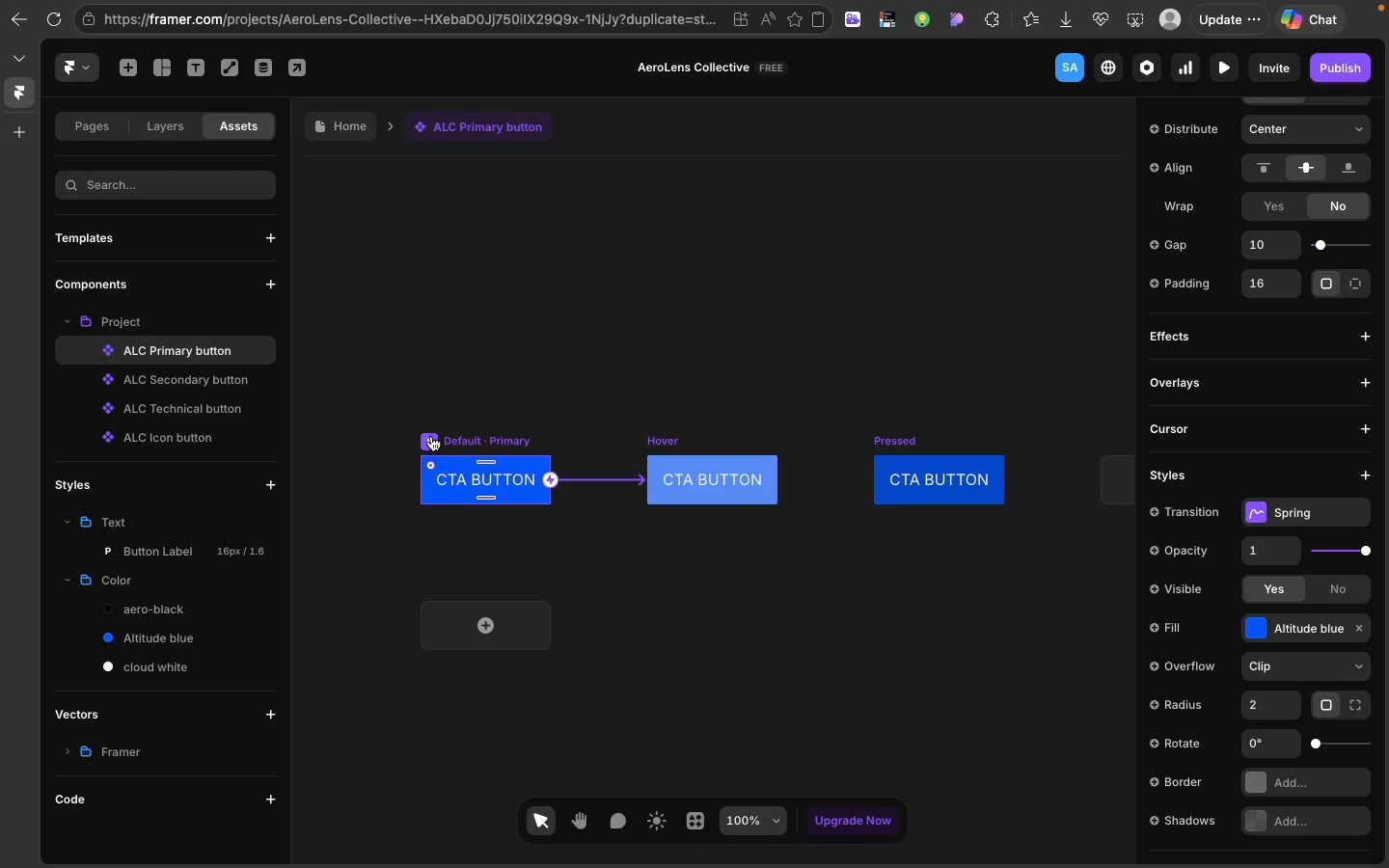 
left_click([431, 436])
 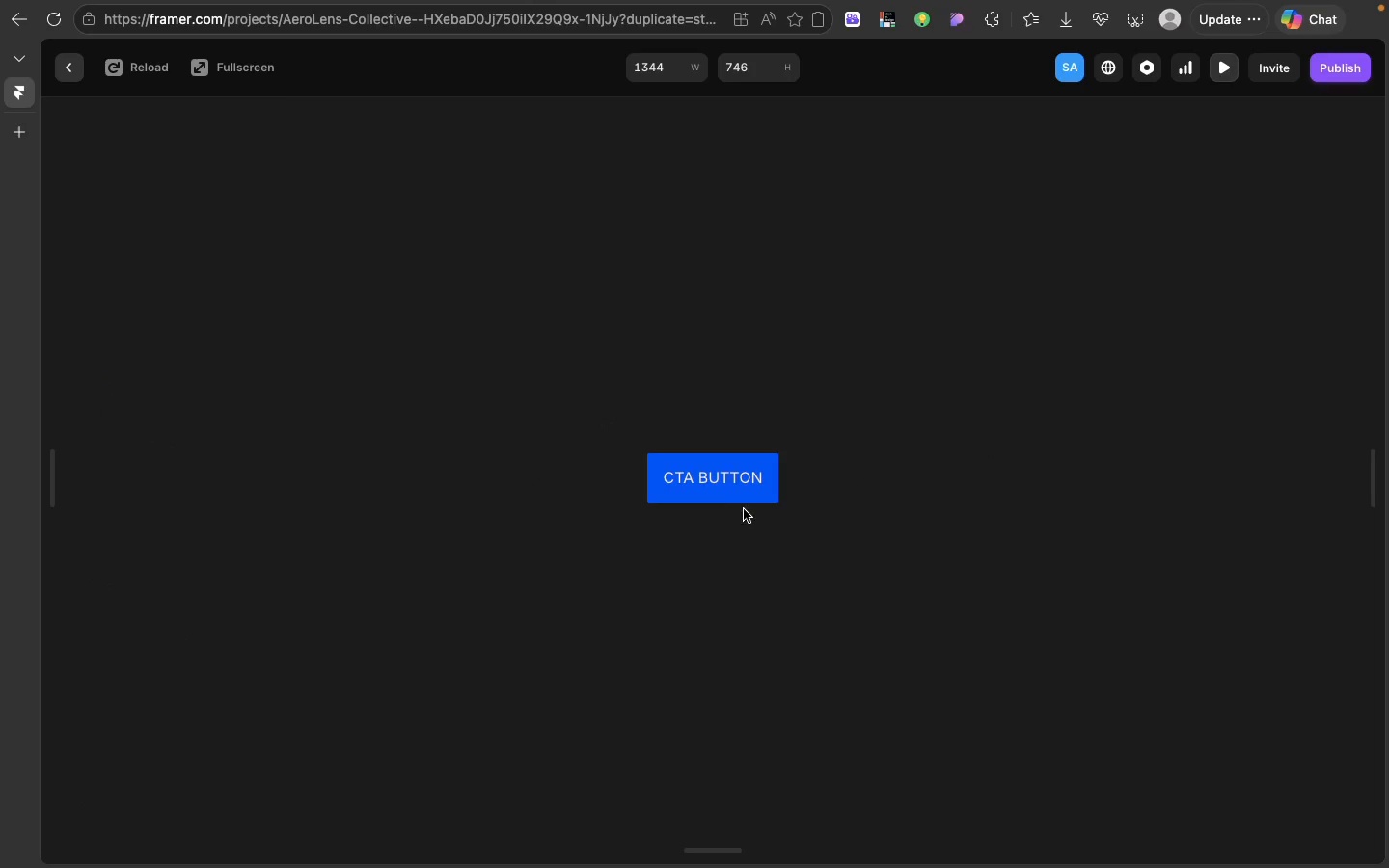 
left_click([726, 485])
 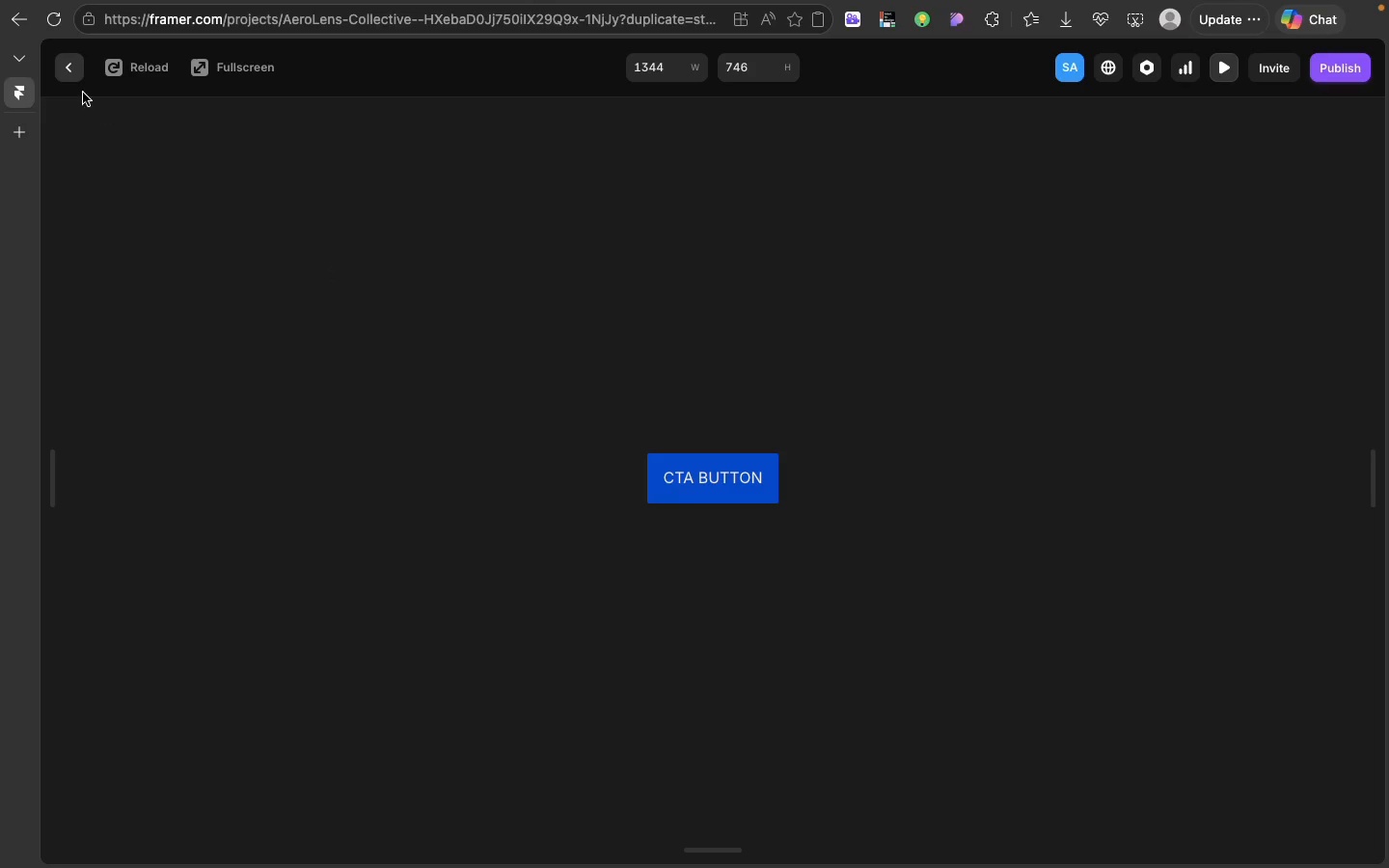 
left_click([68, 77])
 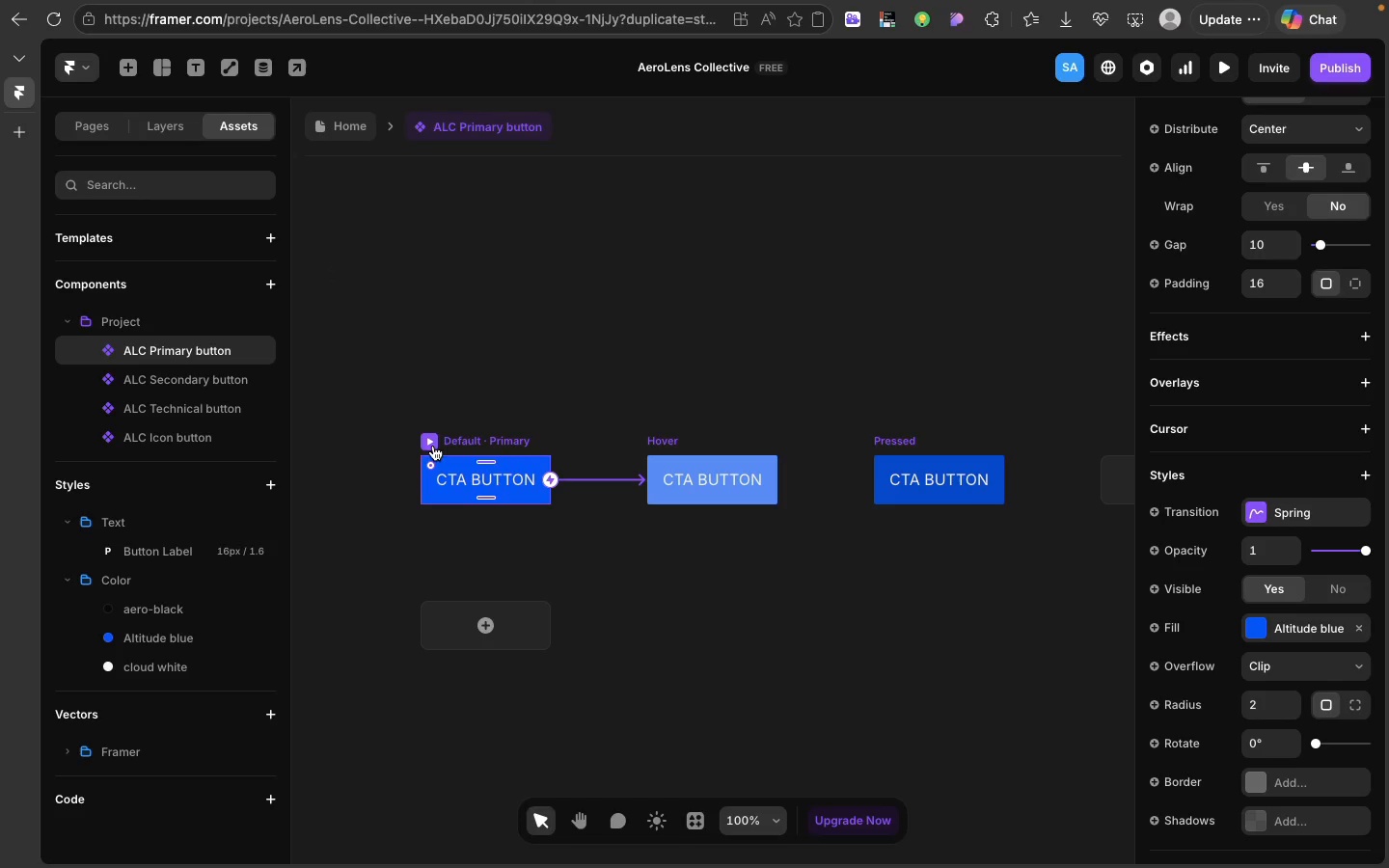 
left_click([425, 446])
 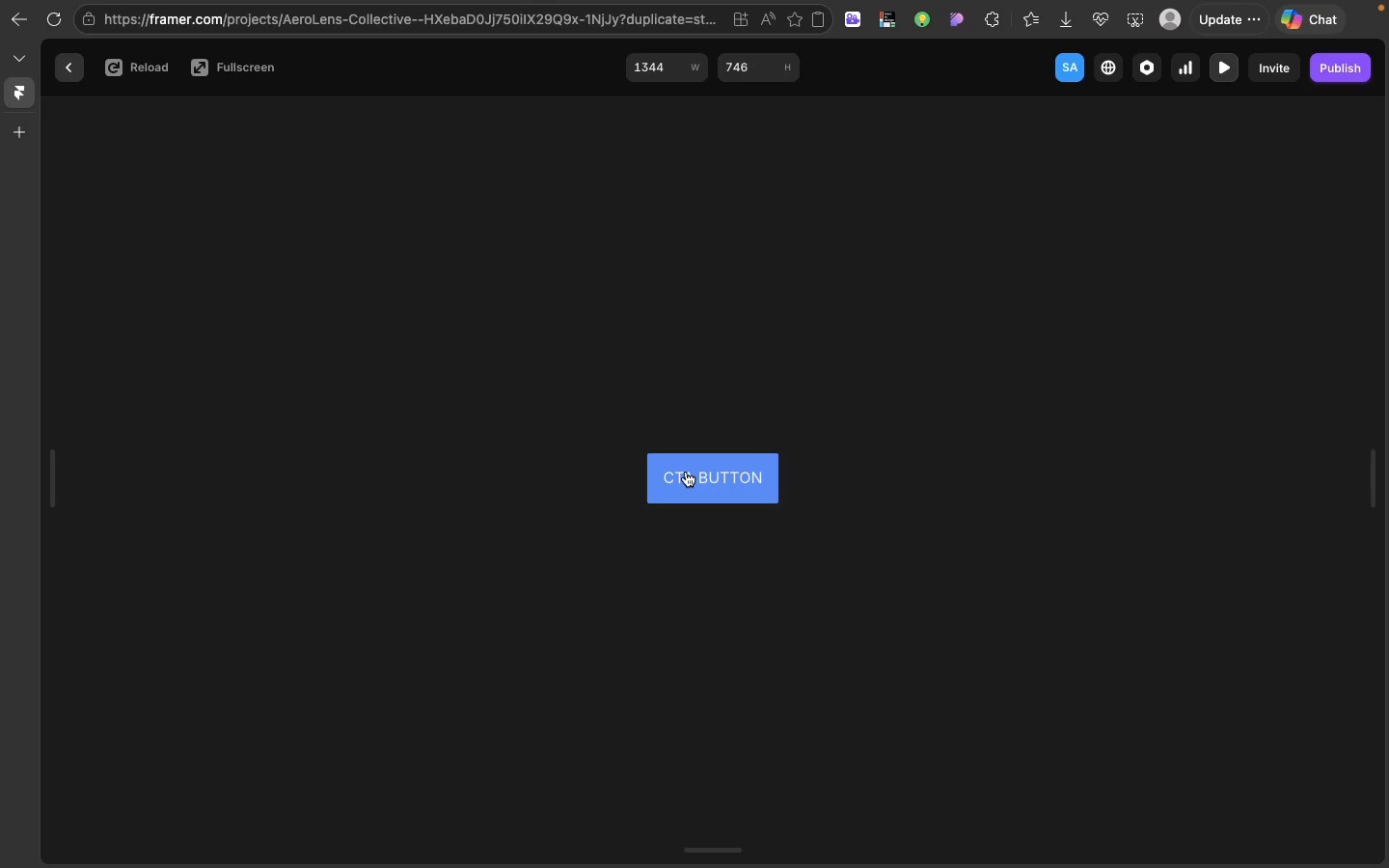 
left_click([688, 473])
 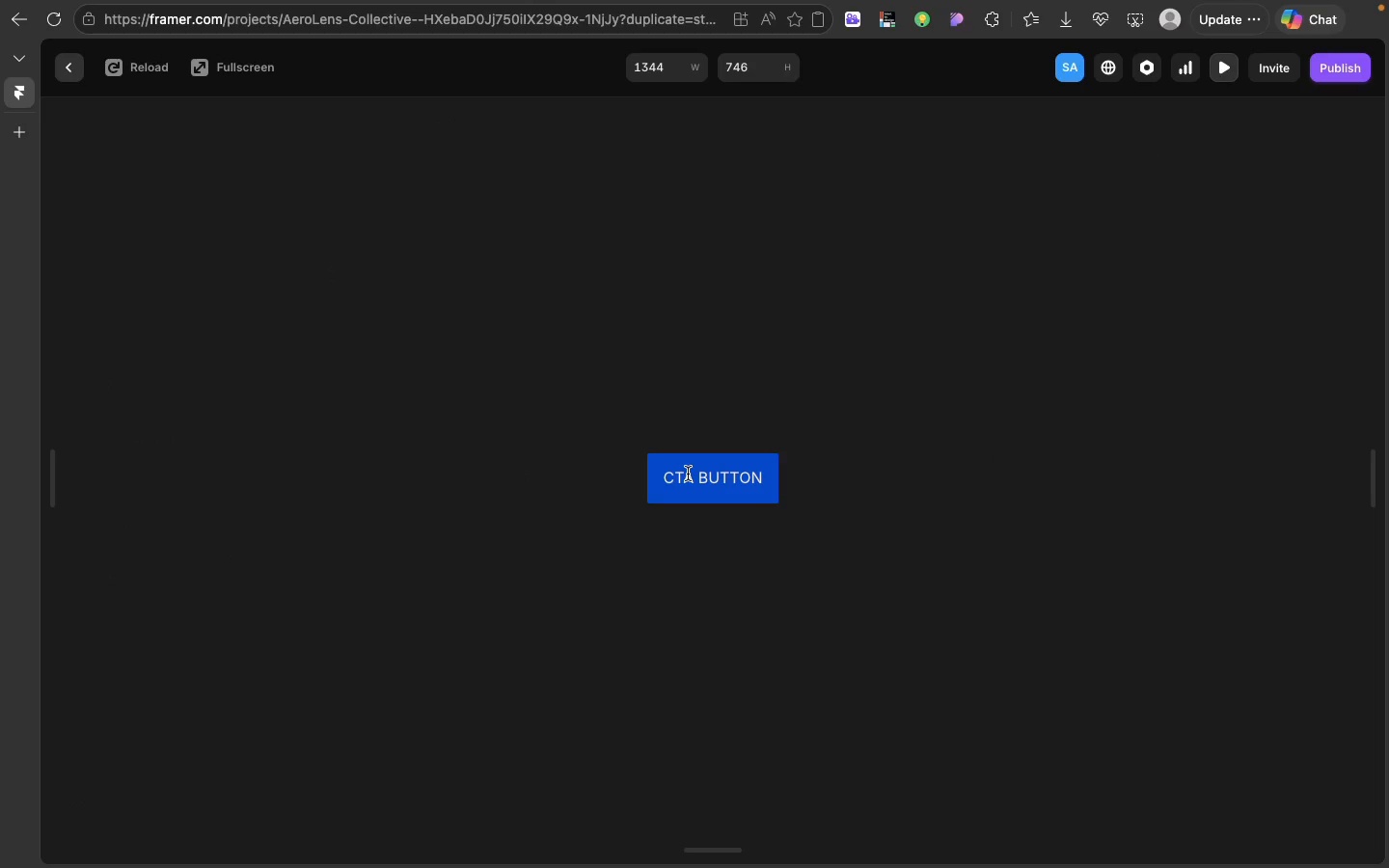 
left_click([688, 473])
 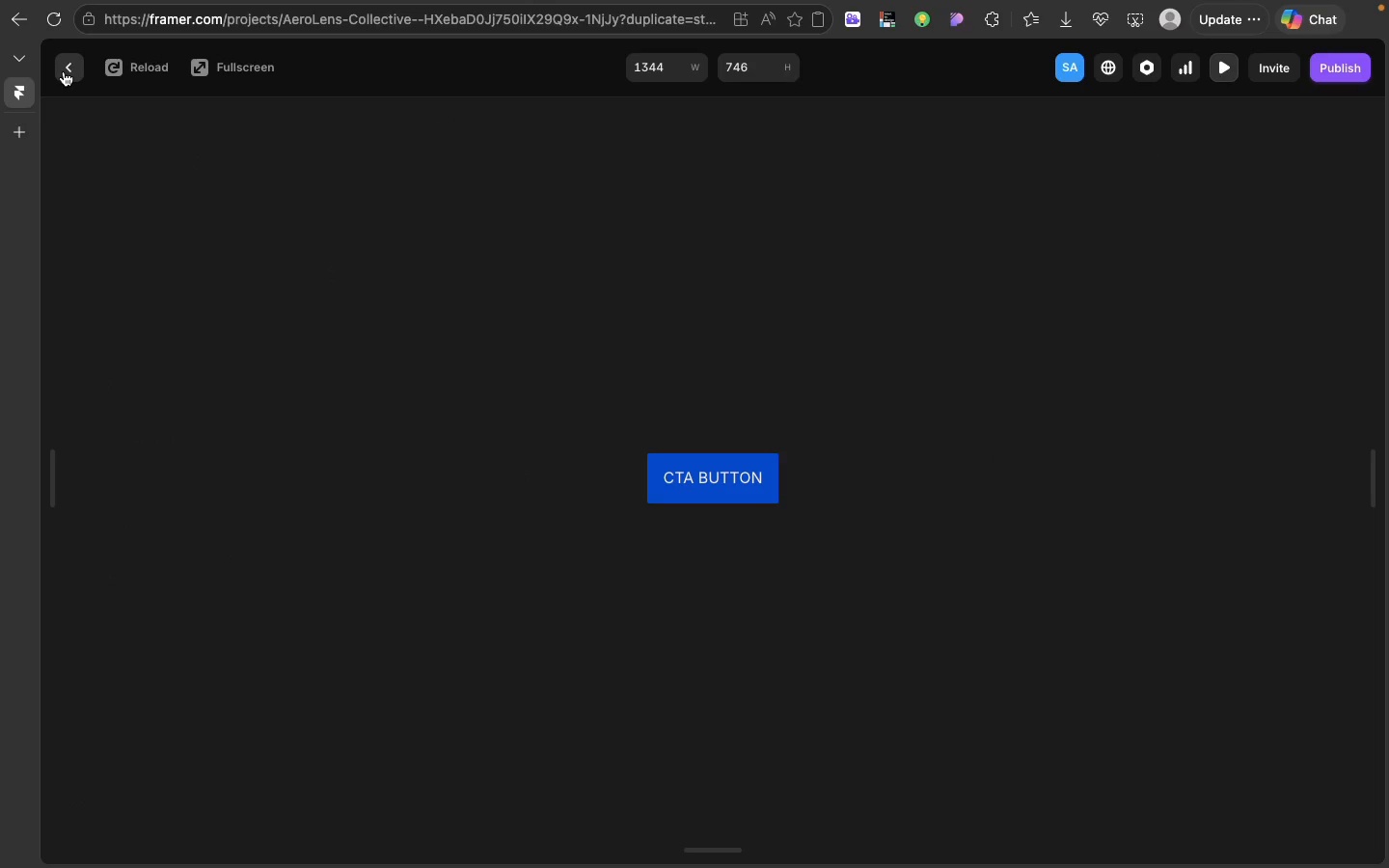 
left_click([64, 71])
 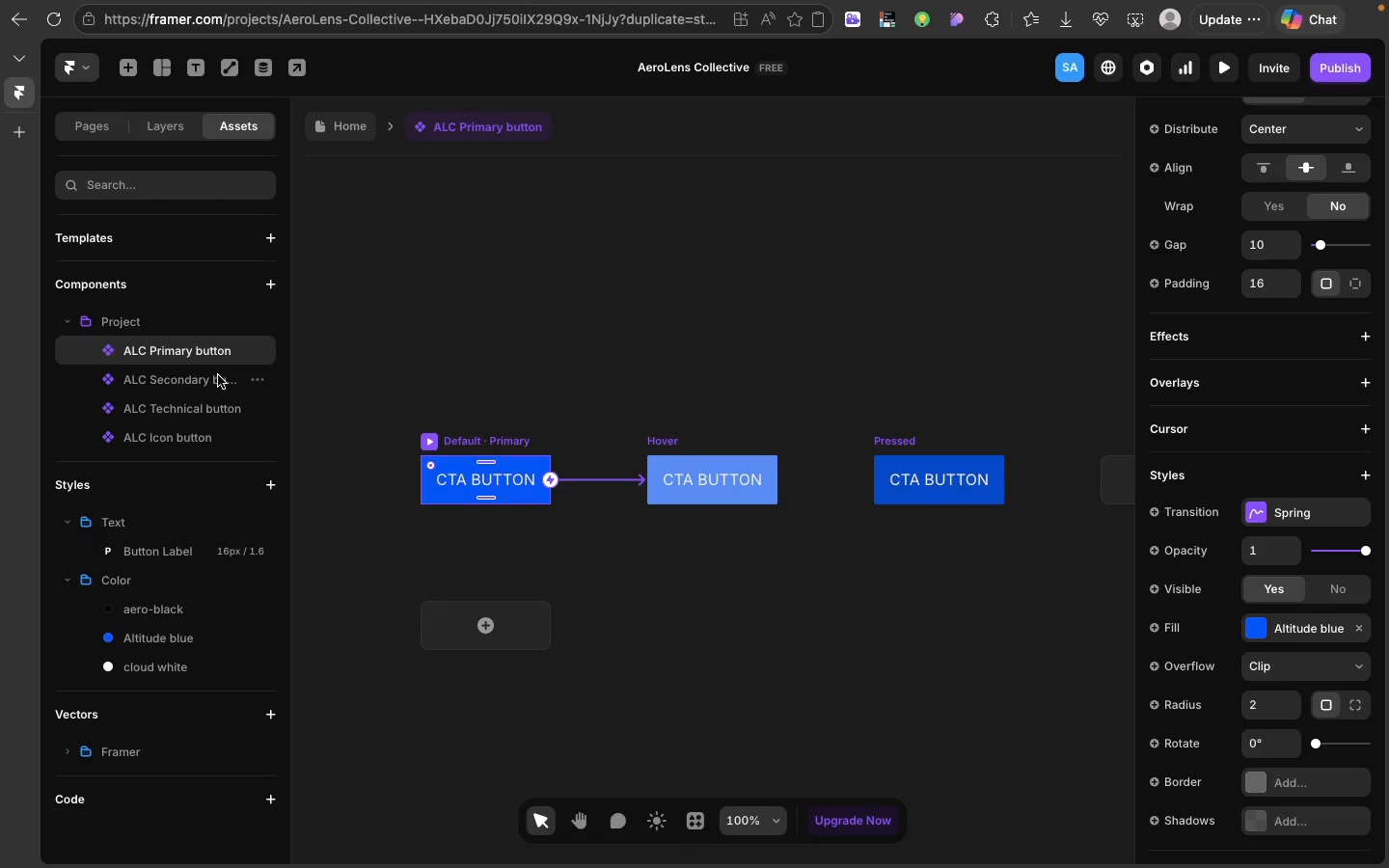 
left_click([218, 375])
 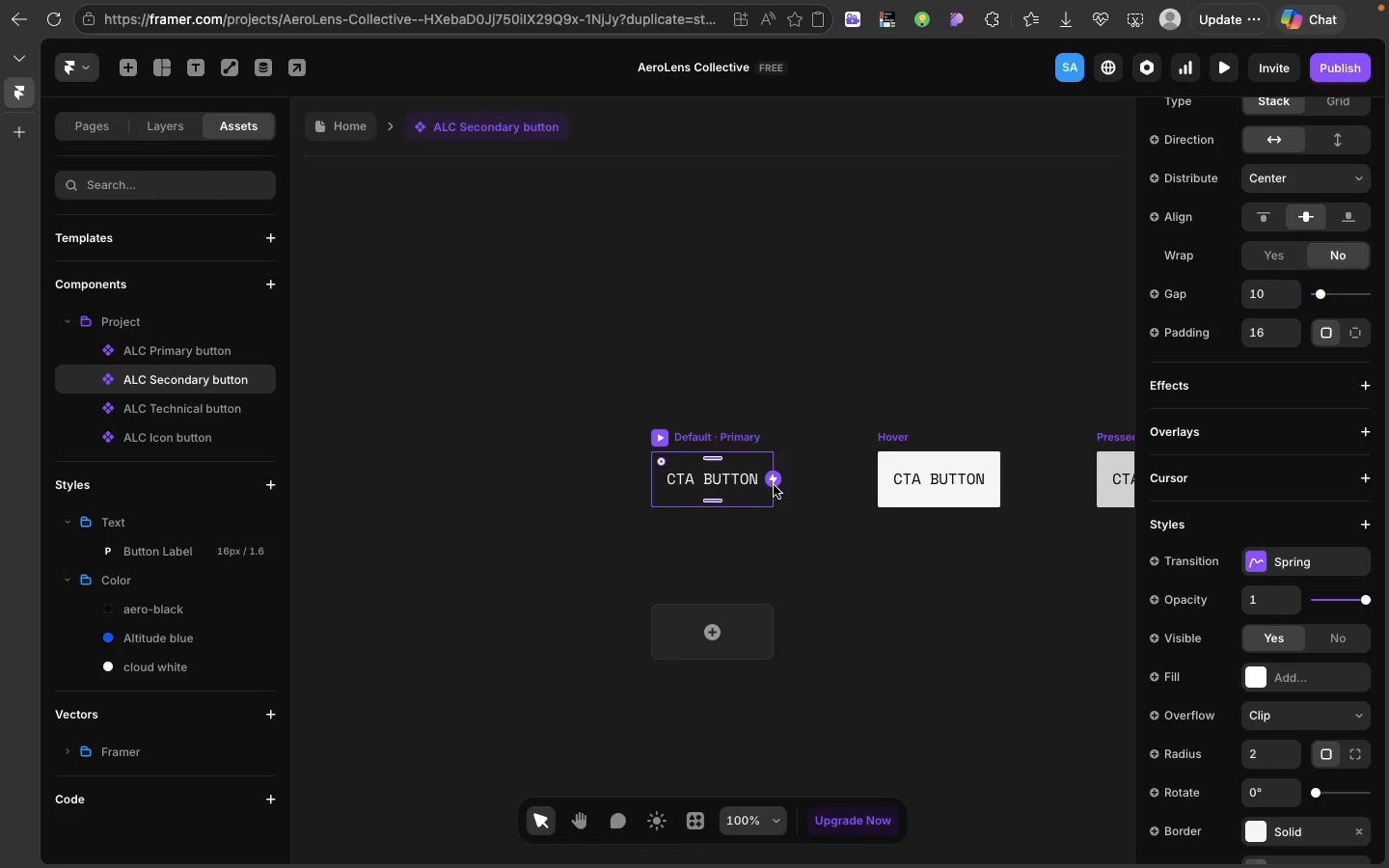 
left_click_drag(start_coordinate=[774, 485], to_coordinate=[899, 483])
 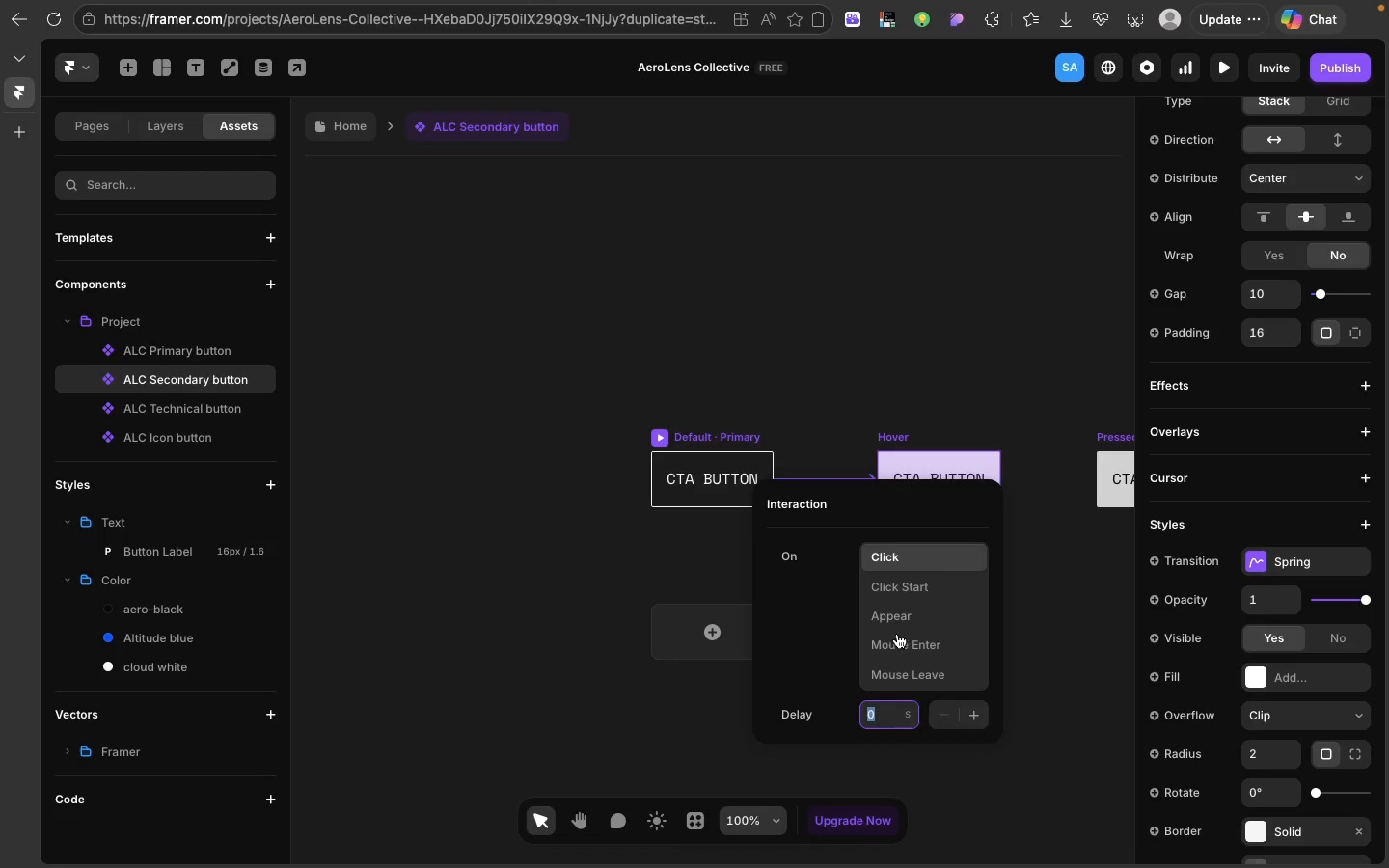 
left_click([898, 640])
 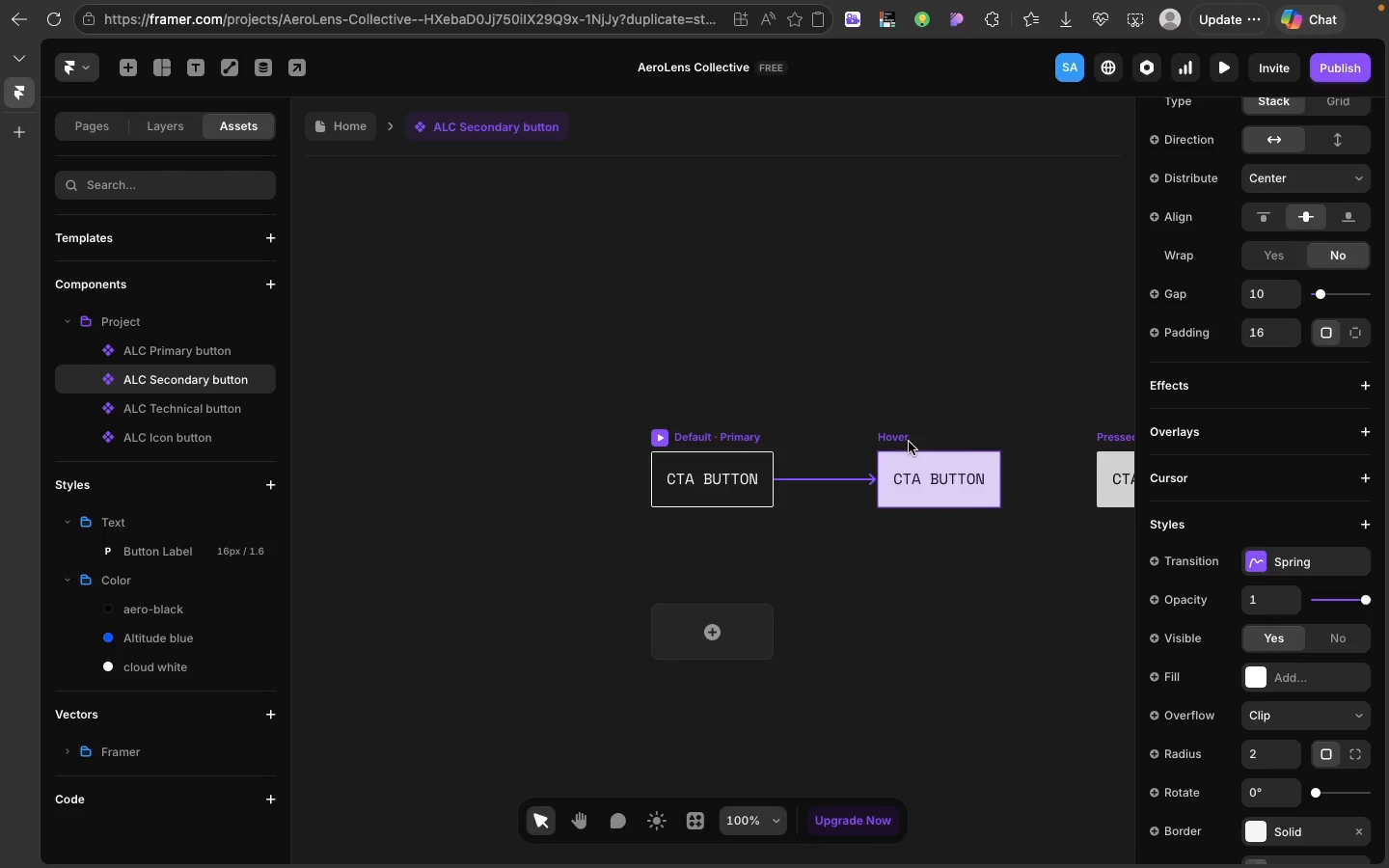 
left_click([909, 442])
 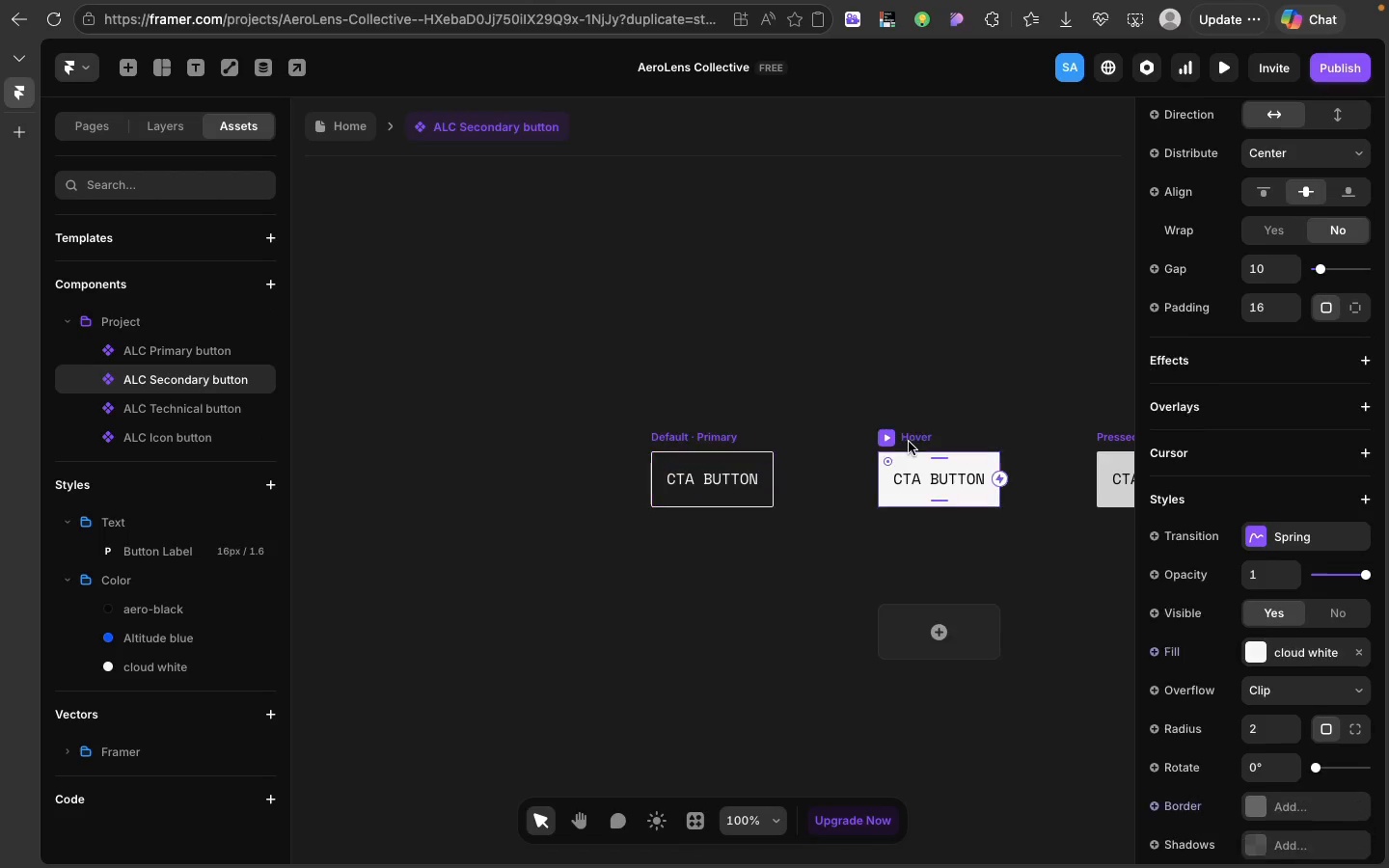 
left_click([909, 442])
 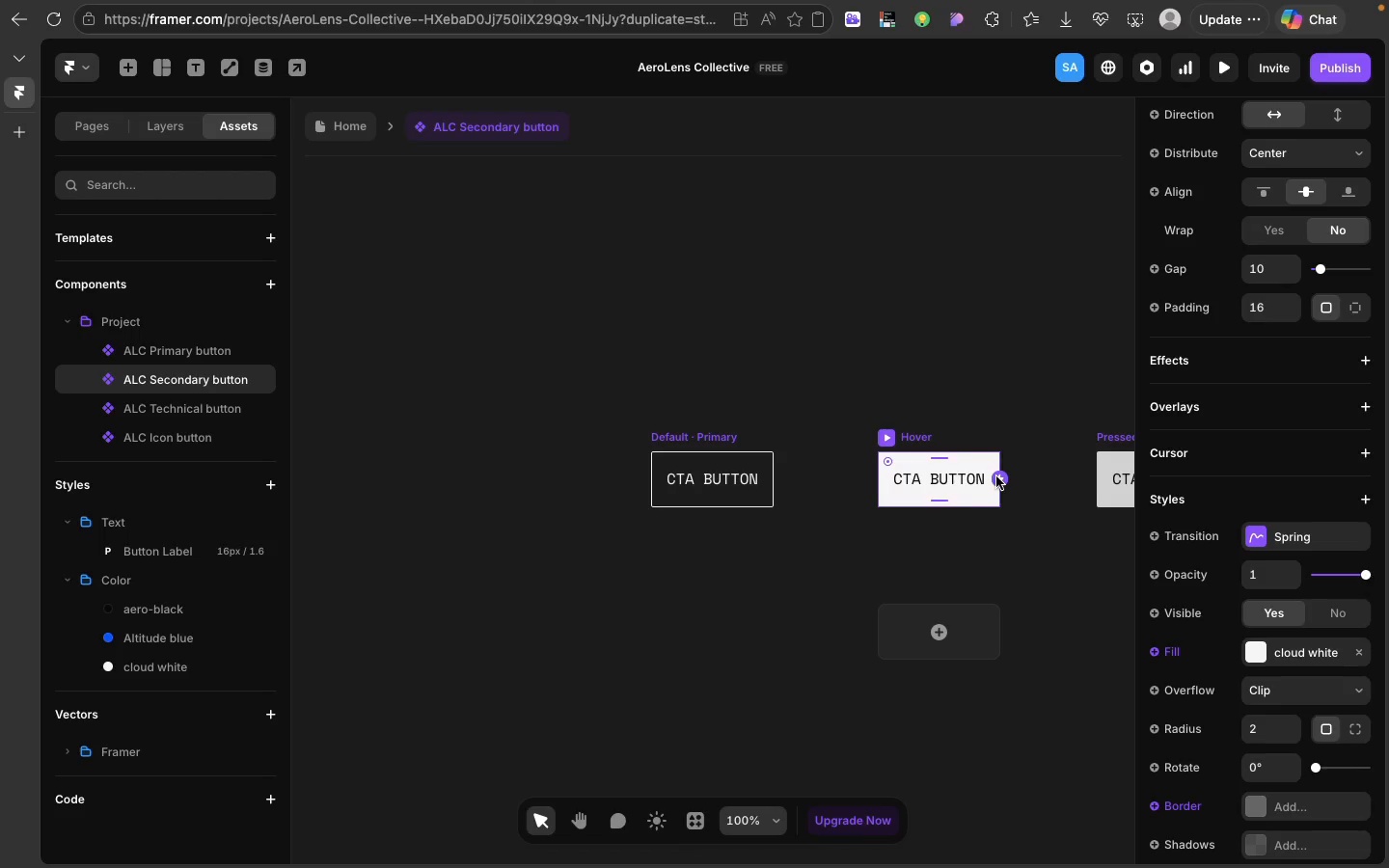 
left_click_drag(start_coordinate=[996, 476], to_coordinate=[747, 481])
 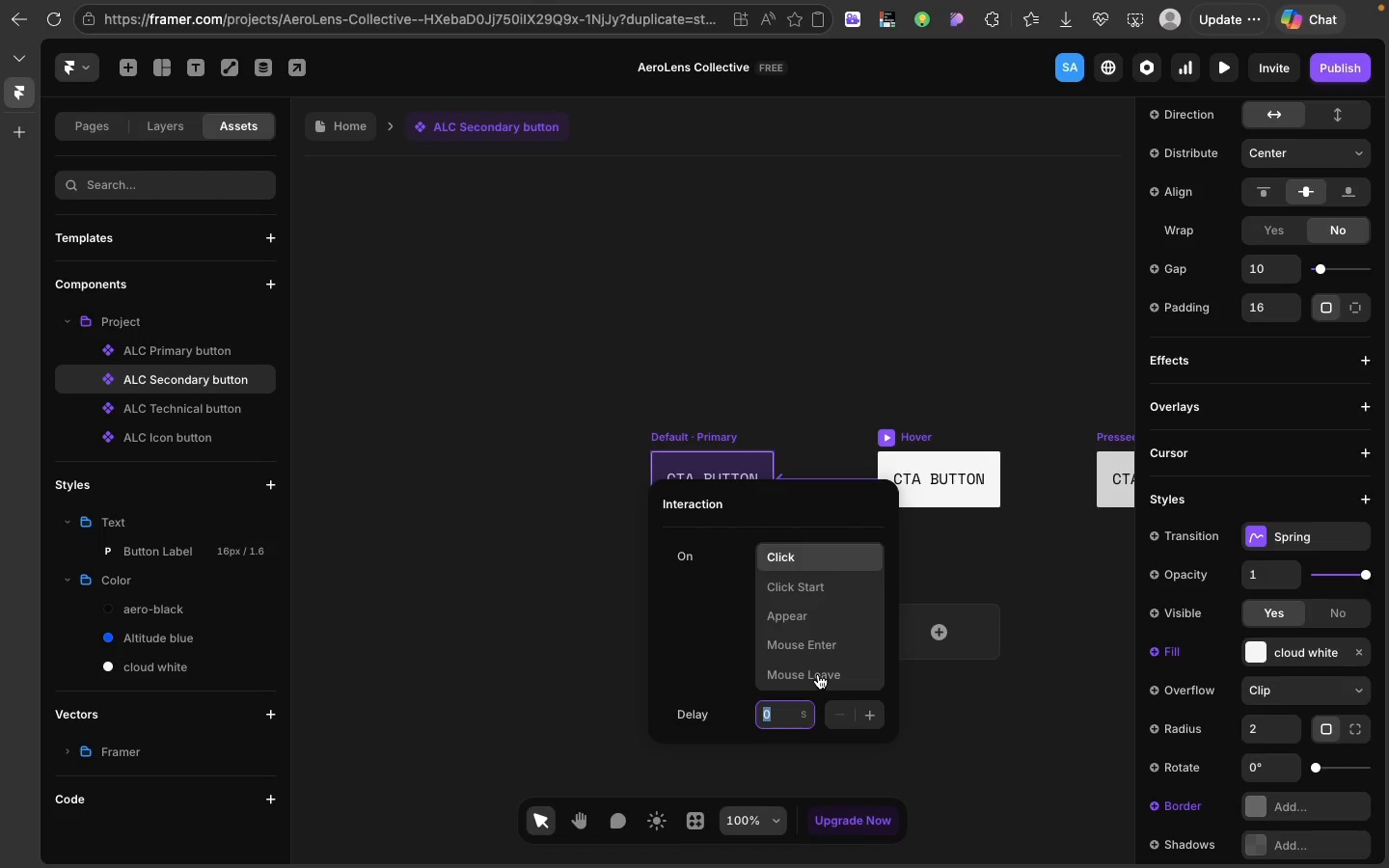 
left_click([818, 674])
 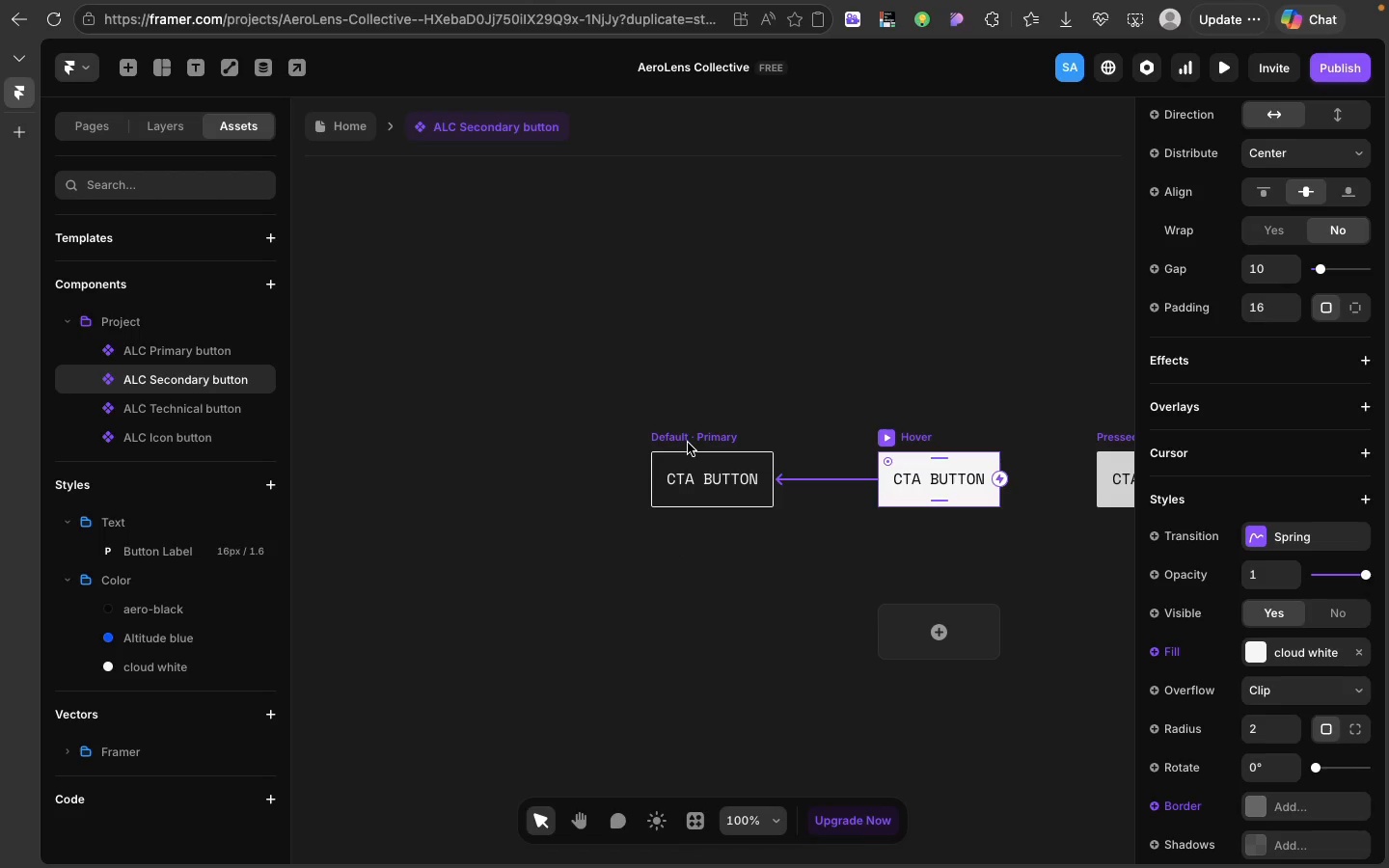 
left_click([688, 443])
 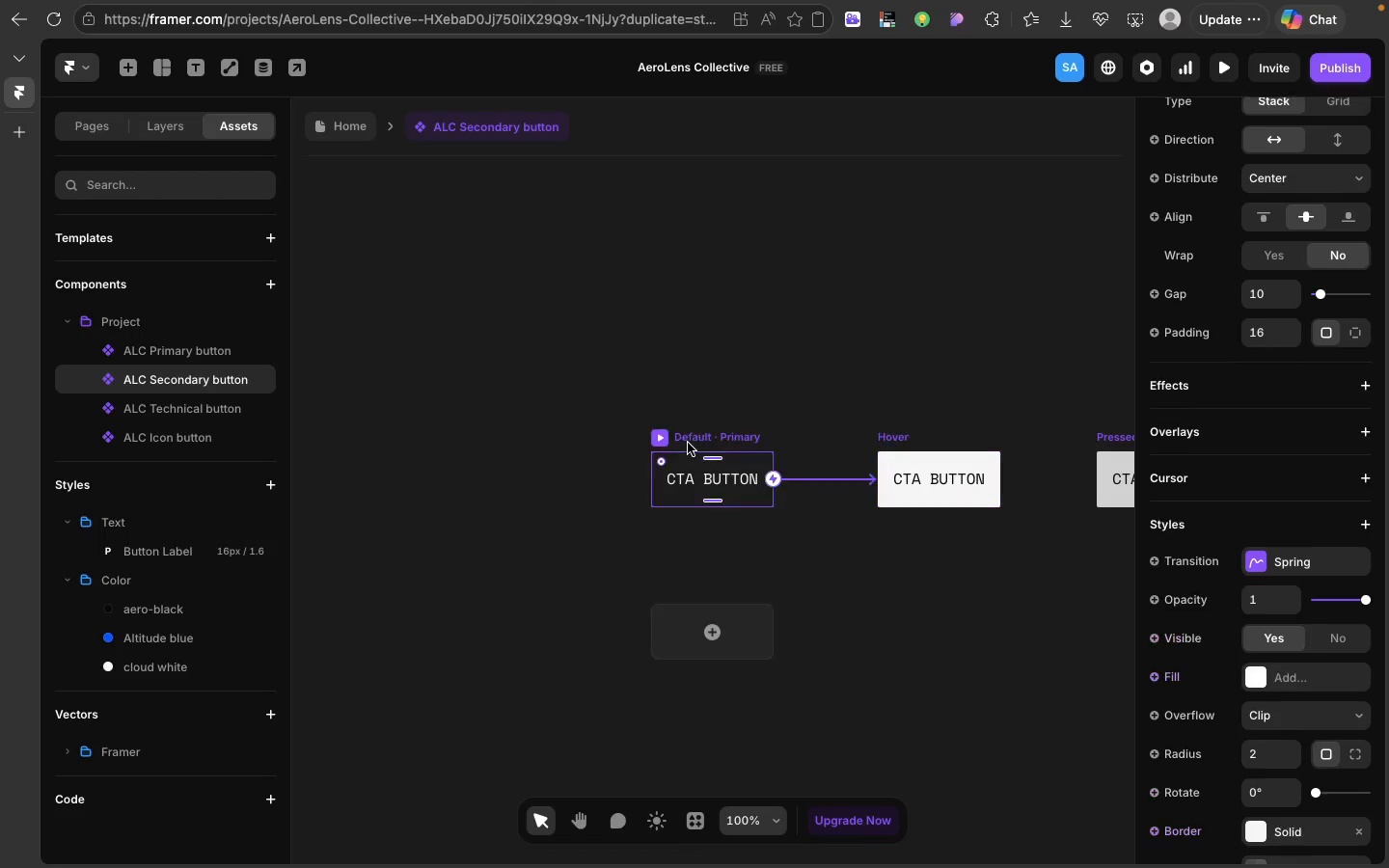 
left_click([688, 443])
 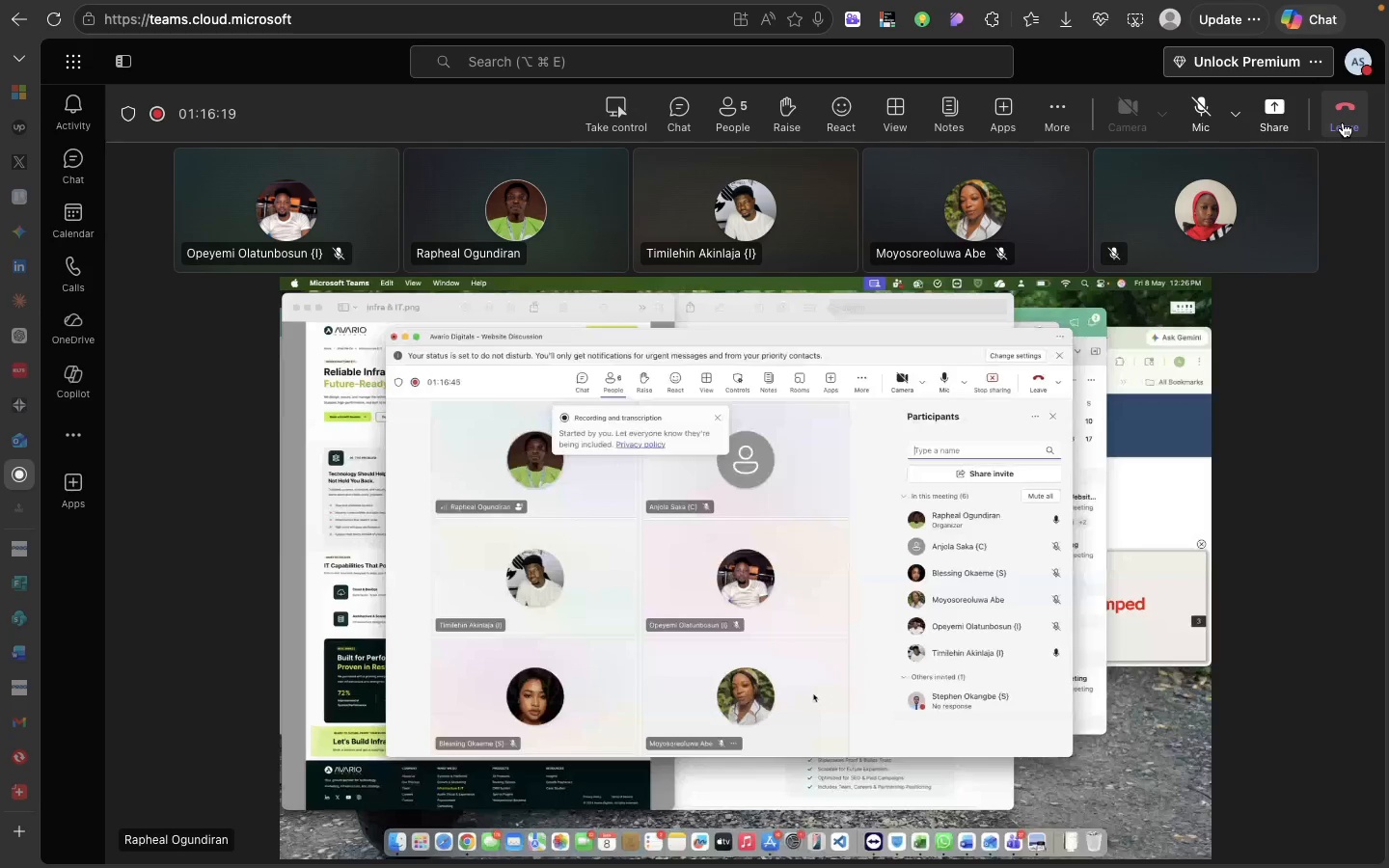 
wait(13.96)
 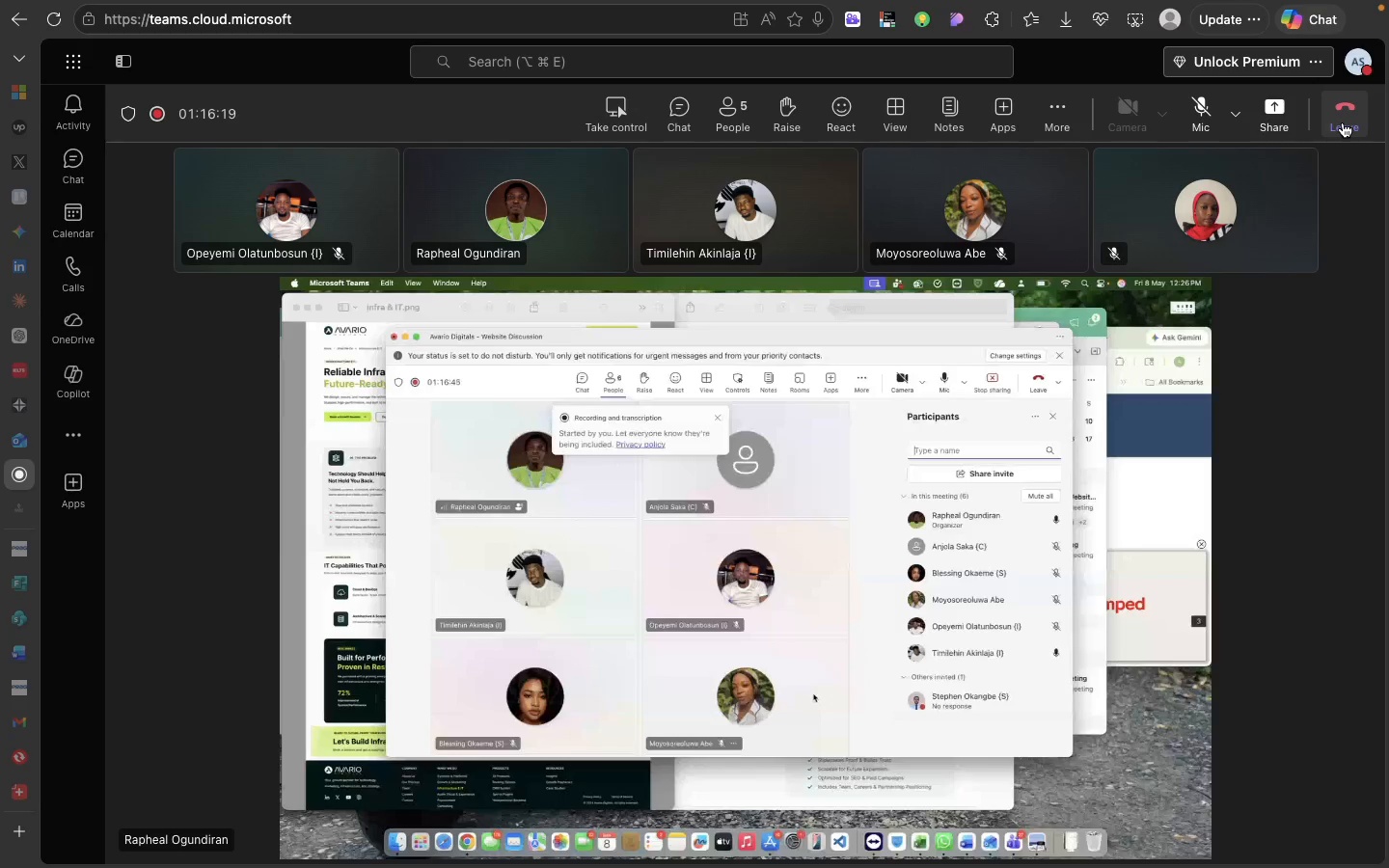 
left_click([1342, 122])
 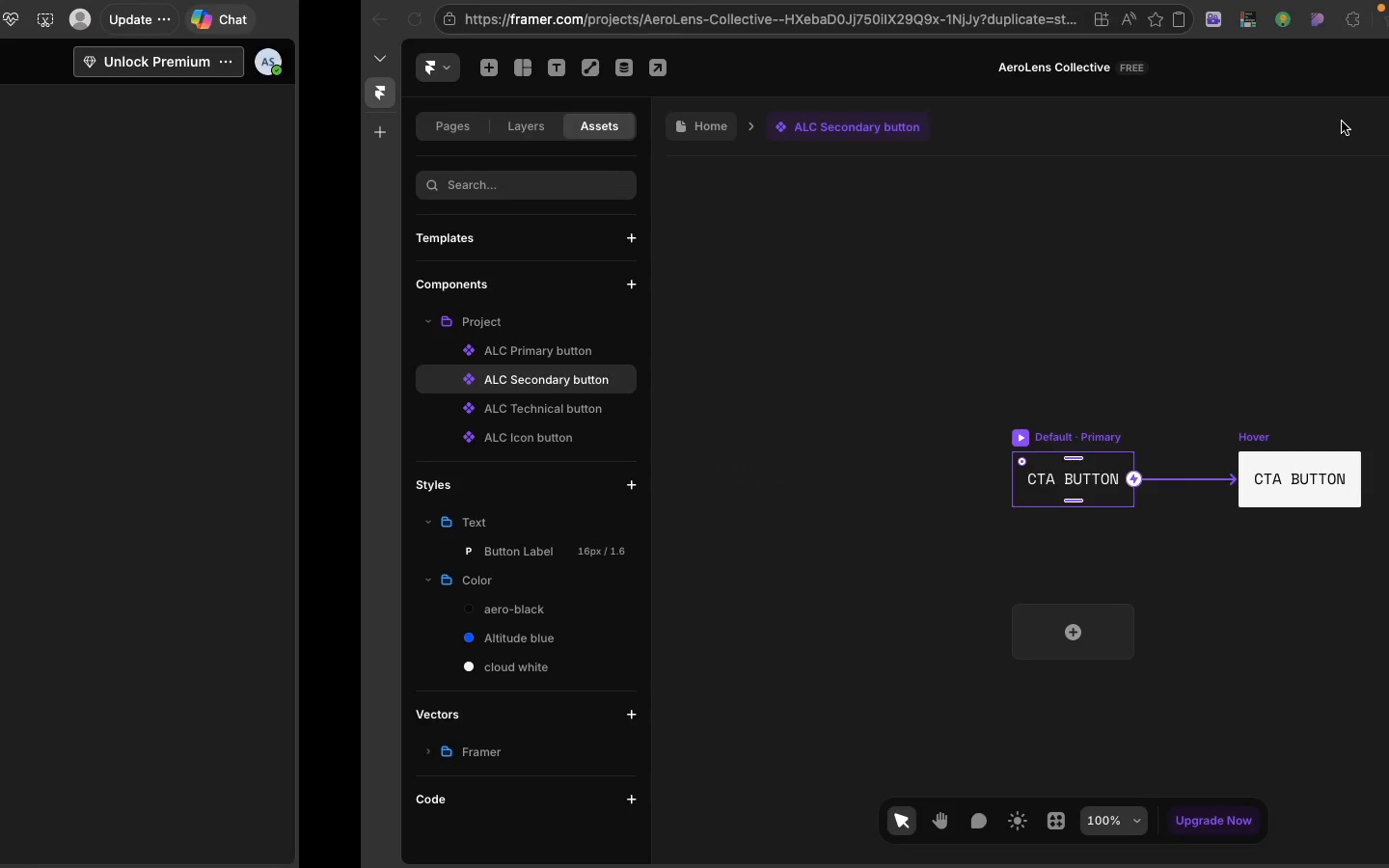 
wait(8.85)
 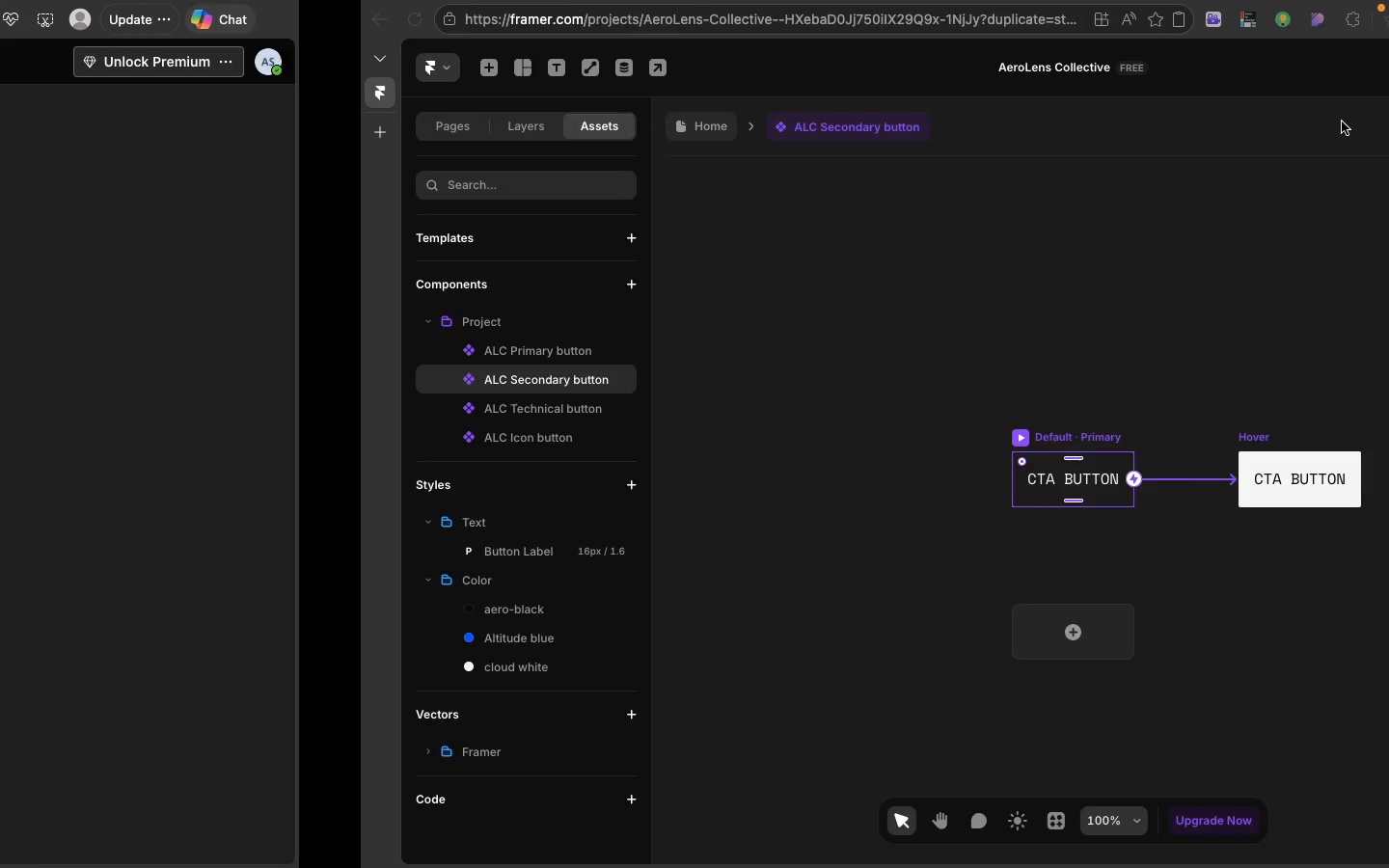 
left_click([652, 437])
 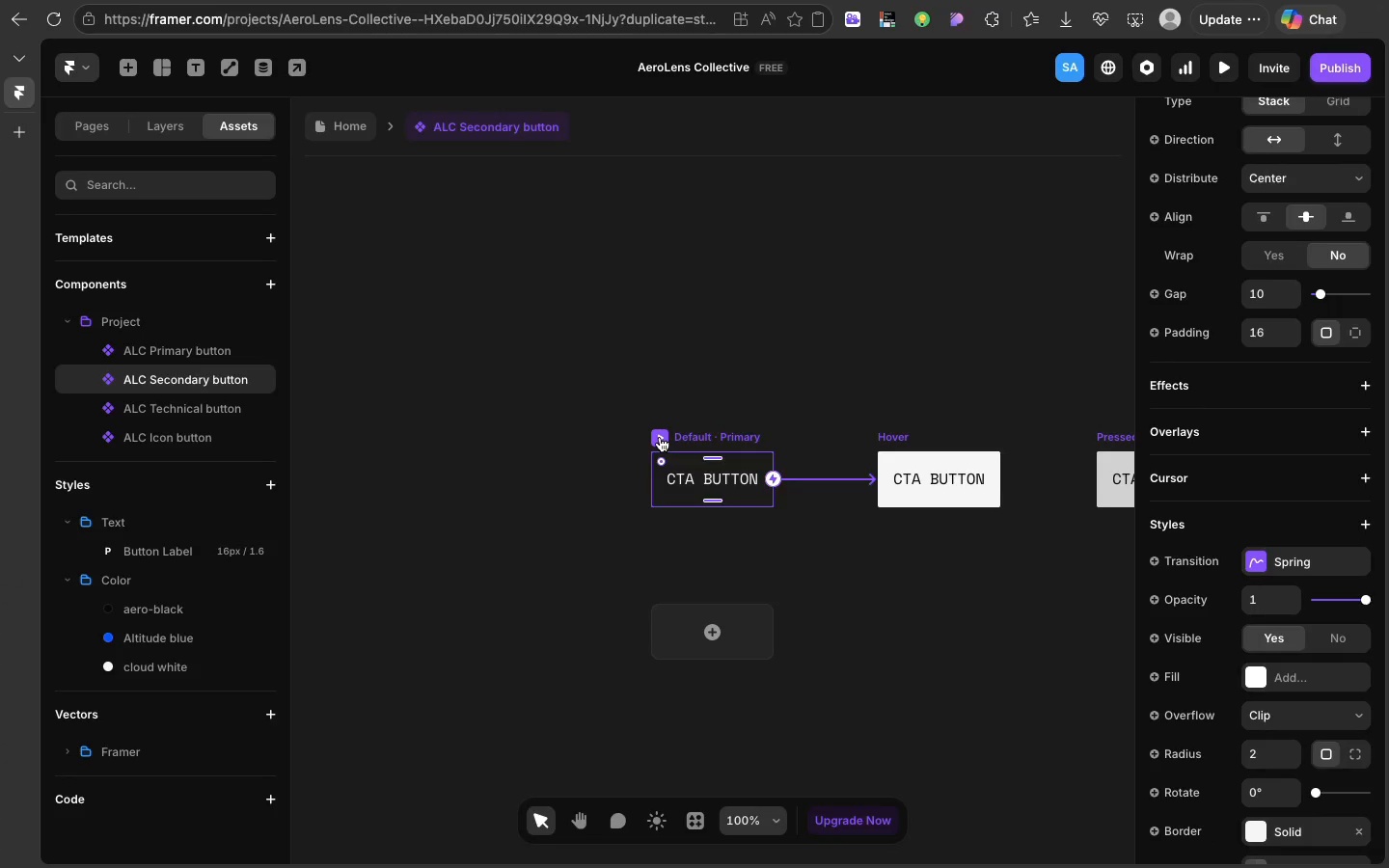 
left_click([660, 437])
 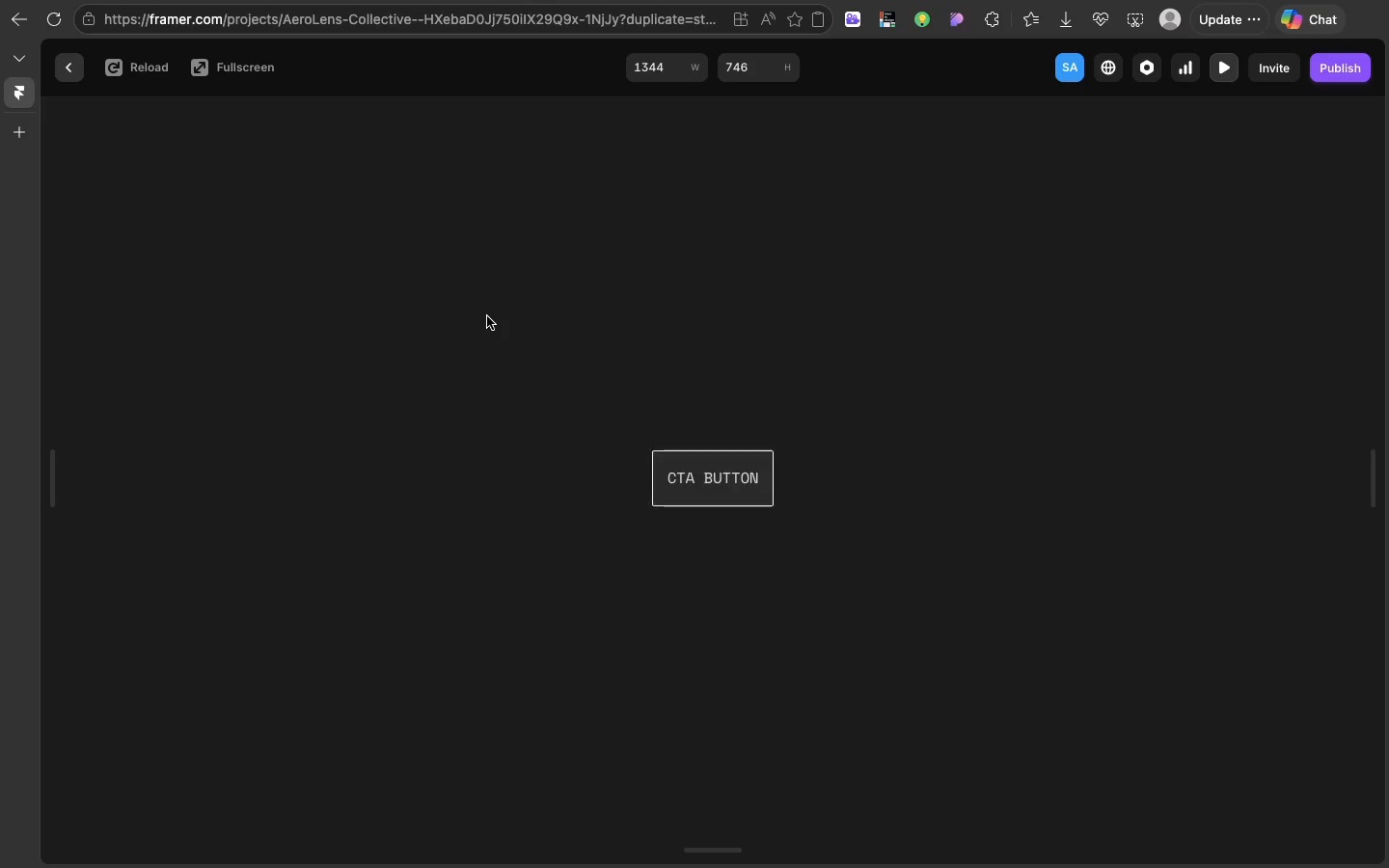 
wait(5.84)
 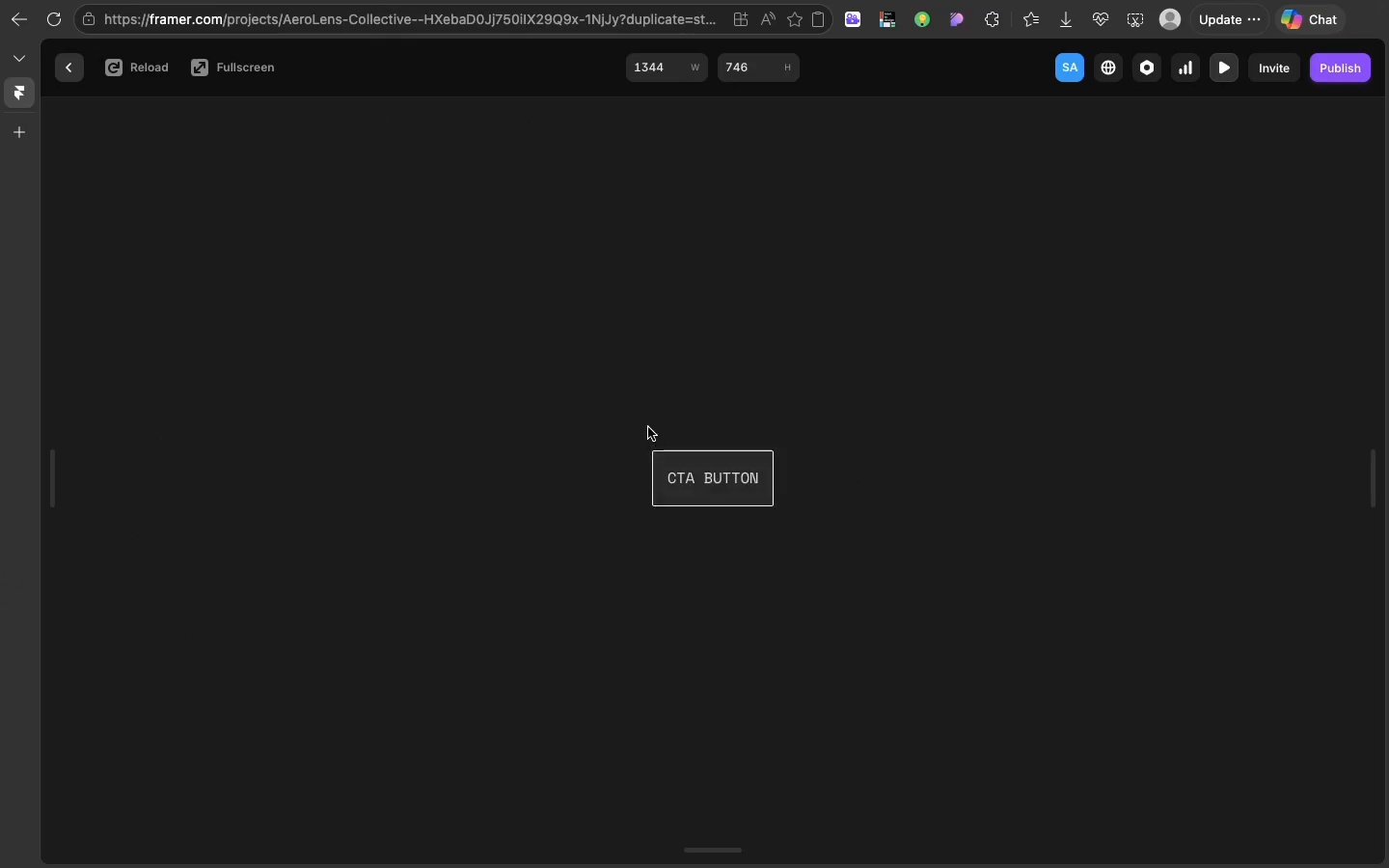 
left_click([67, 57])
 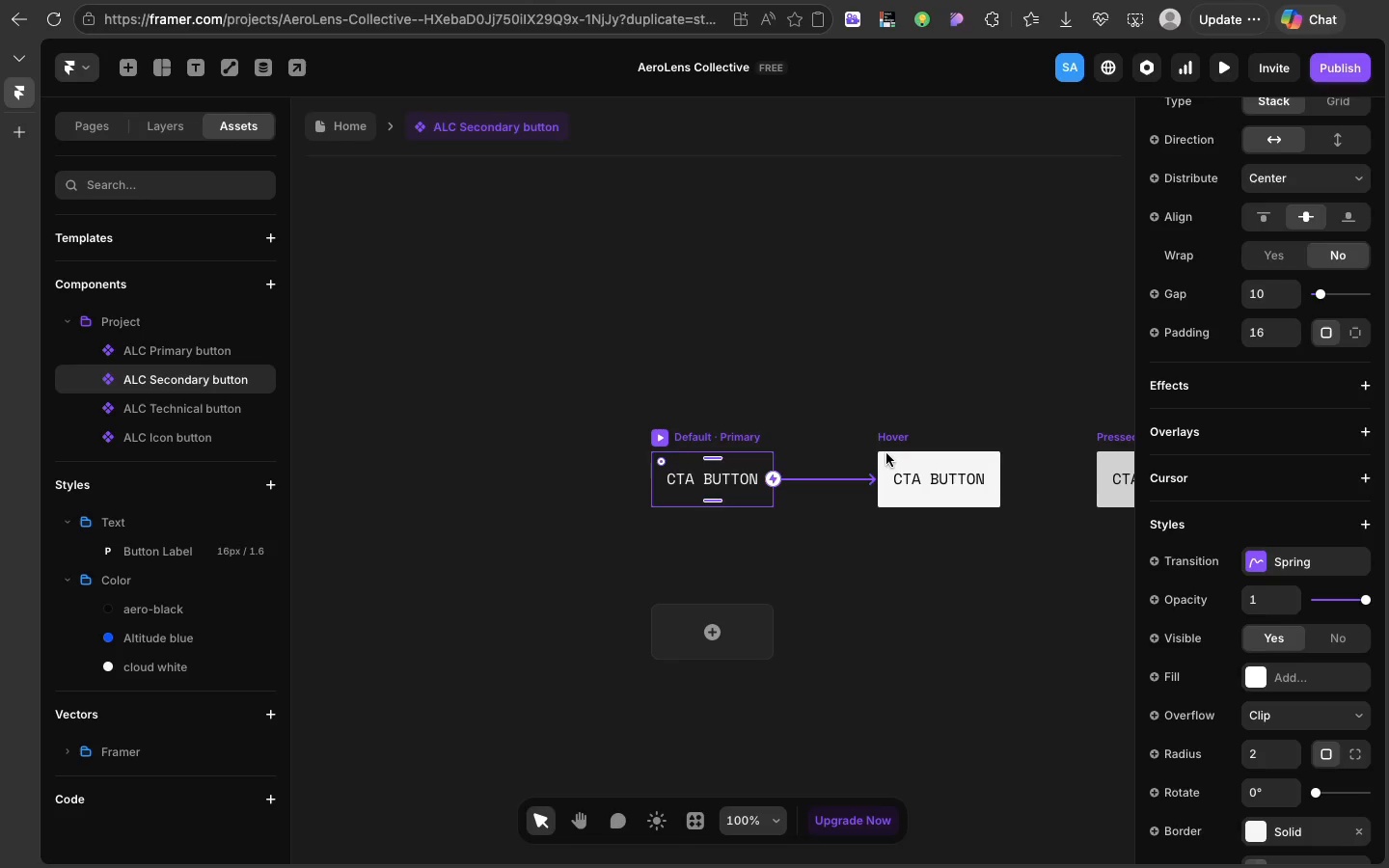 
left_click([886, 452])
 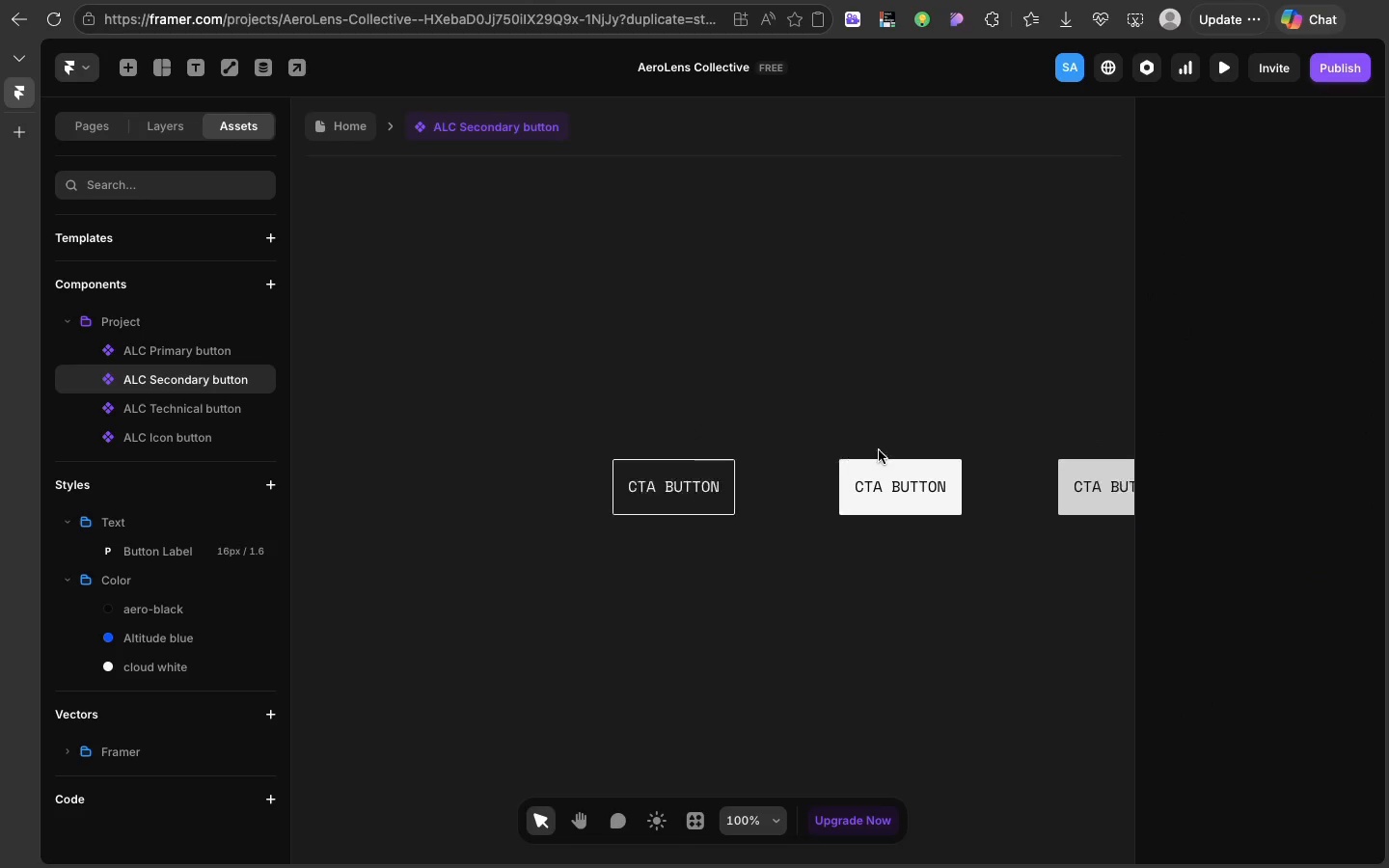 
scroll: coordinate [879, 450], scroll_direction: down, amount: 20.0
 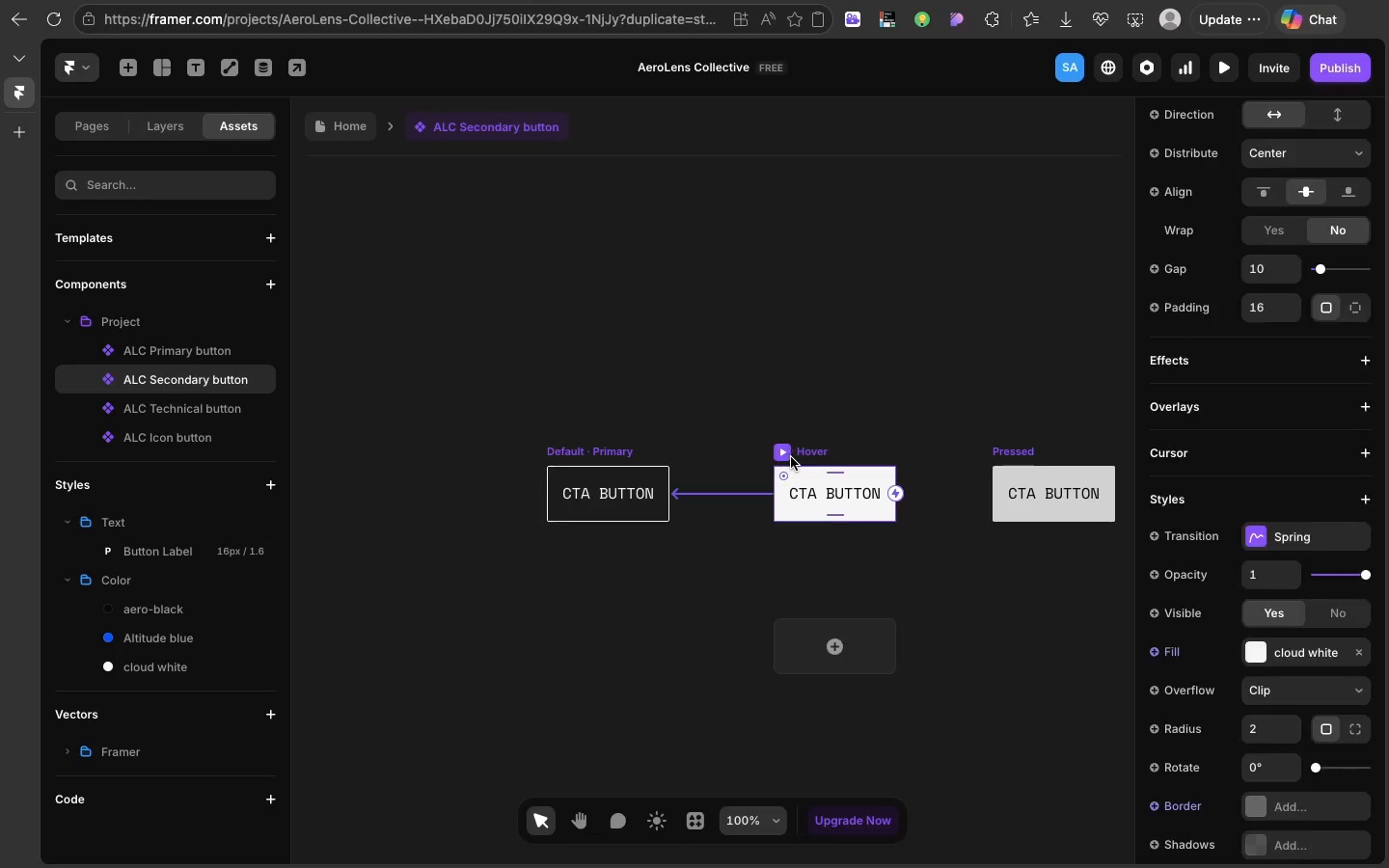 
left_click([791, 457])
 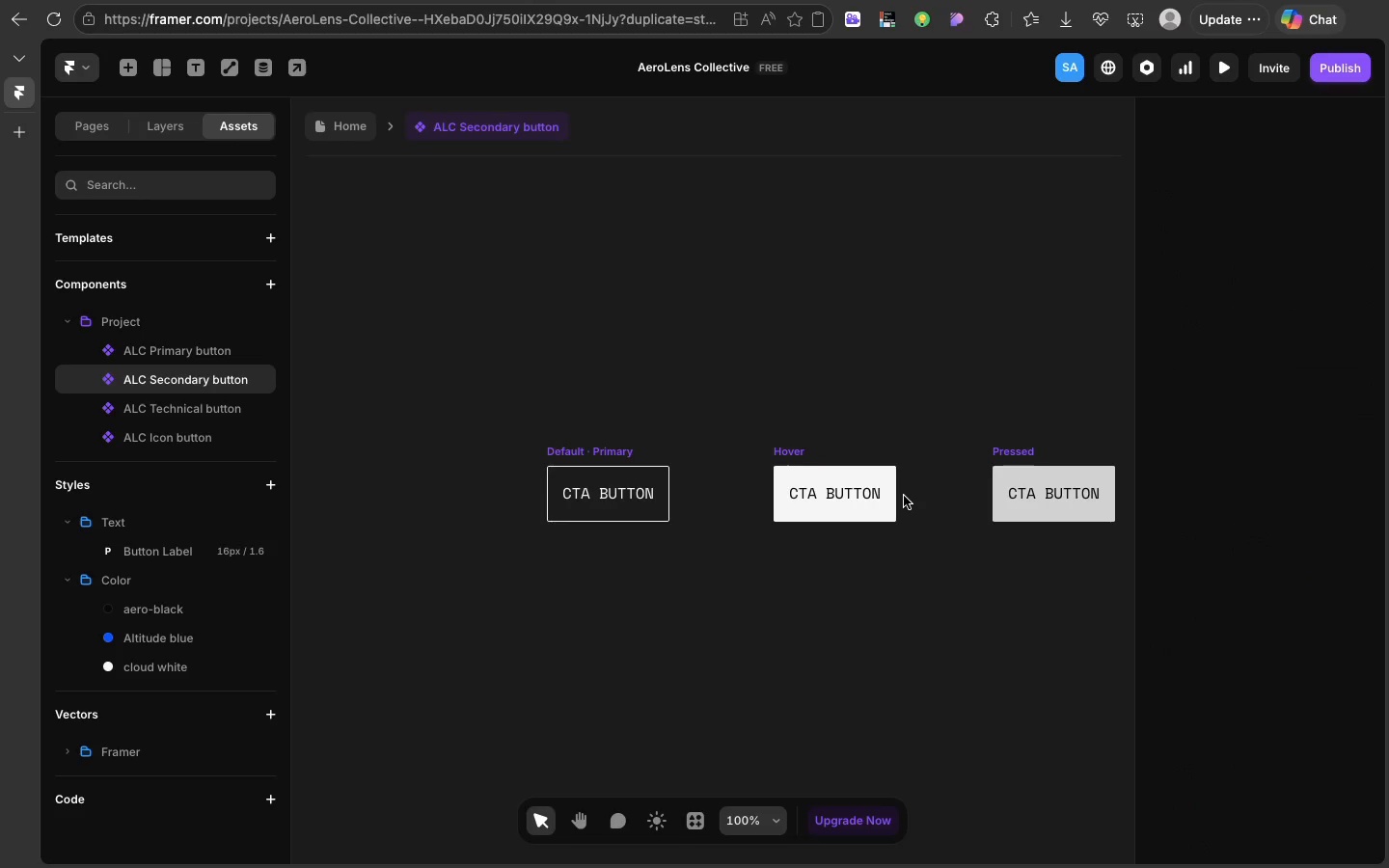 
left_click([904, 496])
 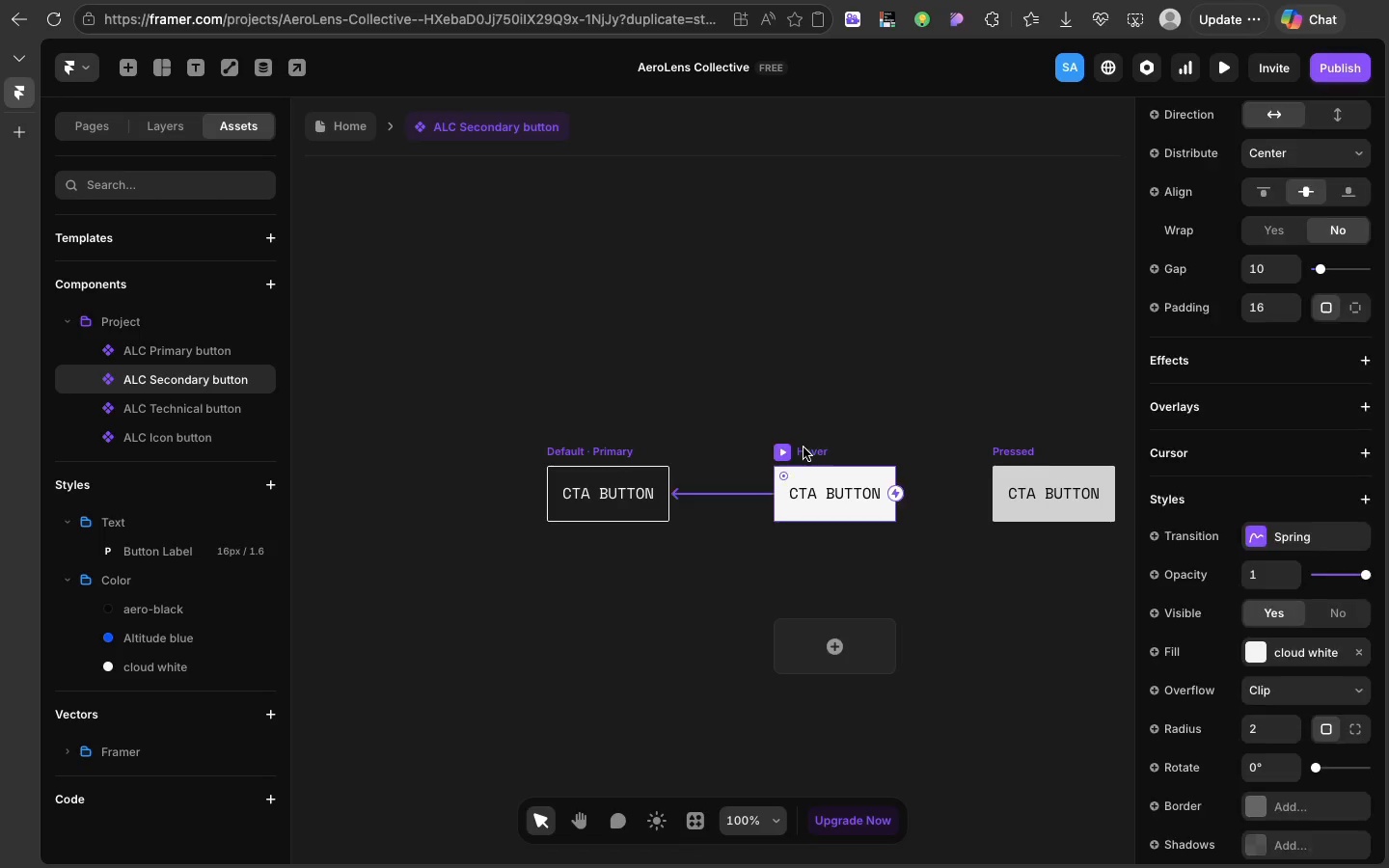 
left_click([803, 448])
 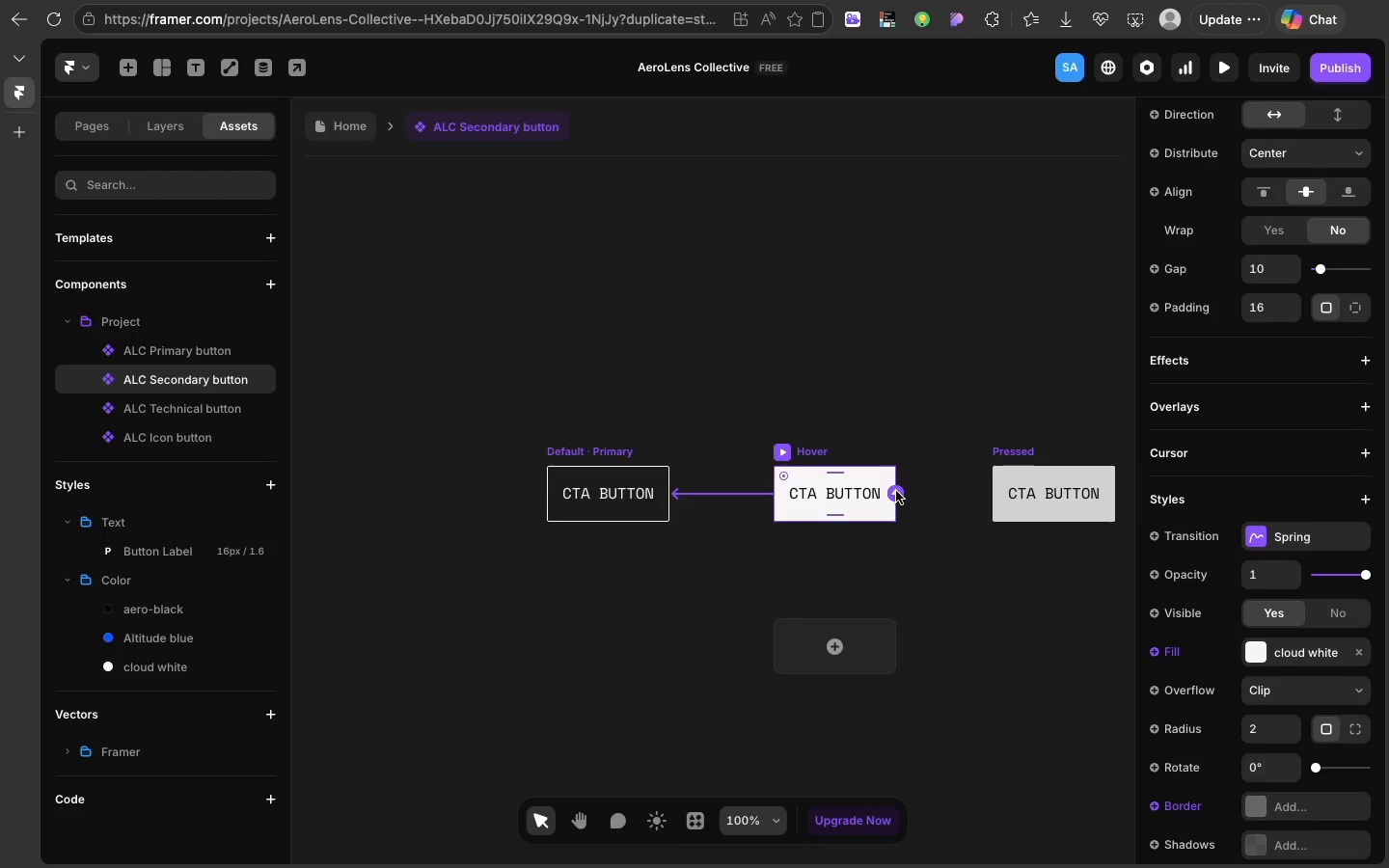 
left_click_drag(start_coordinate=[896, 491], to_coordinate=[1044, 481])
 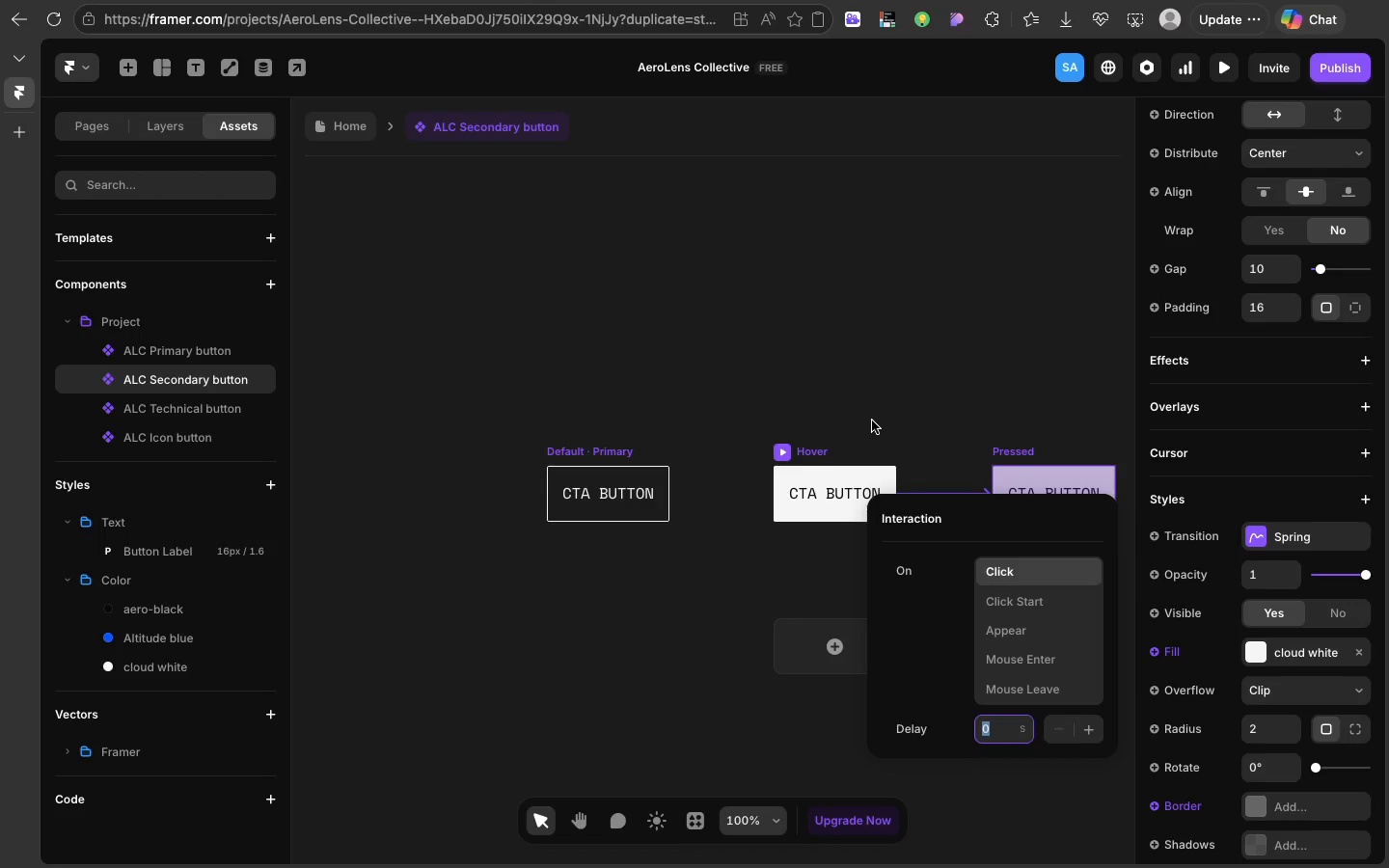 
left_click([872, 420])
 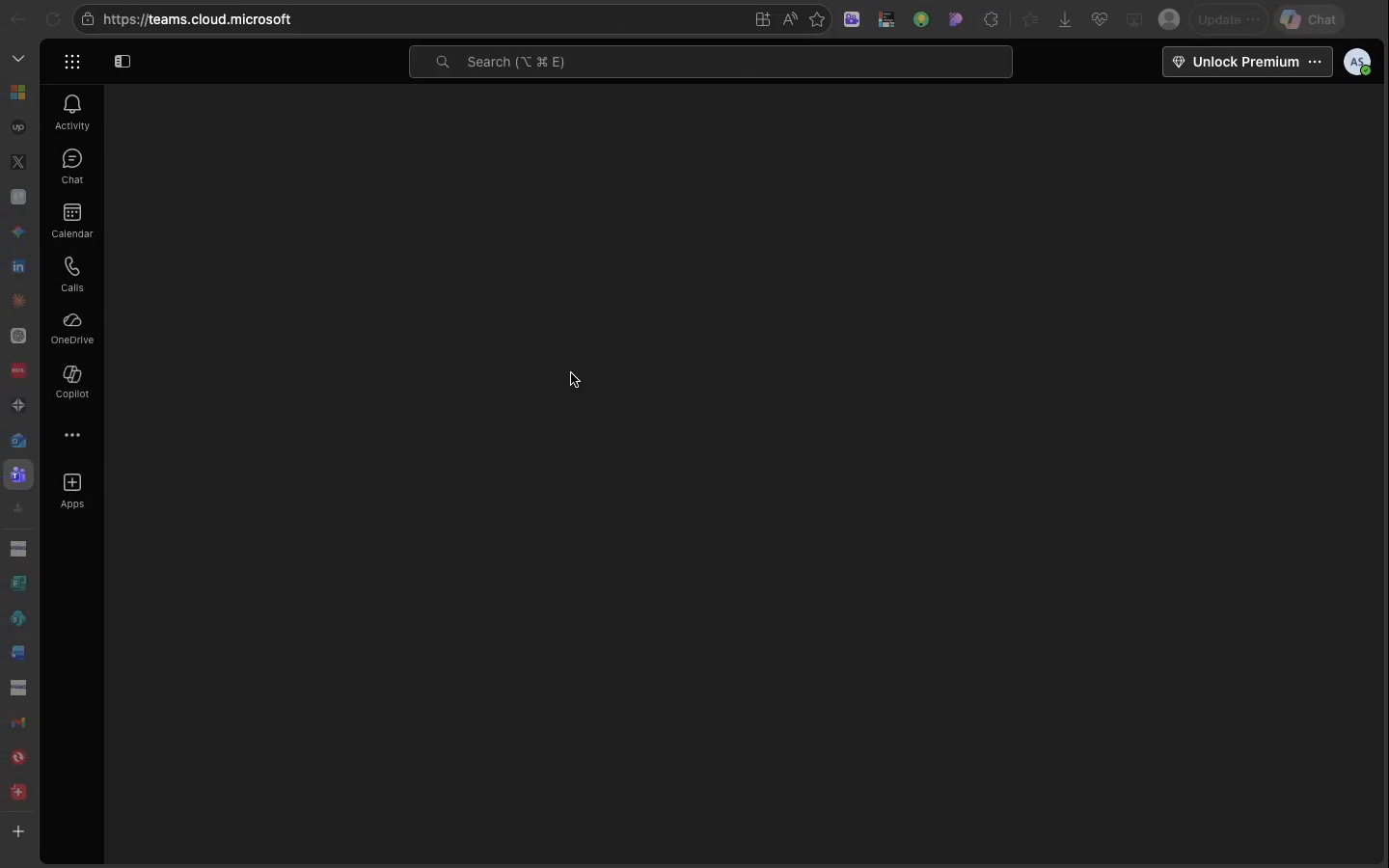 
mouse_move([22, 381])
 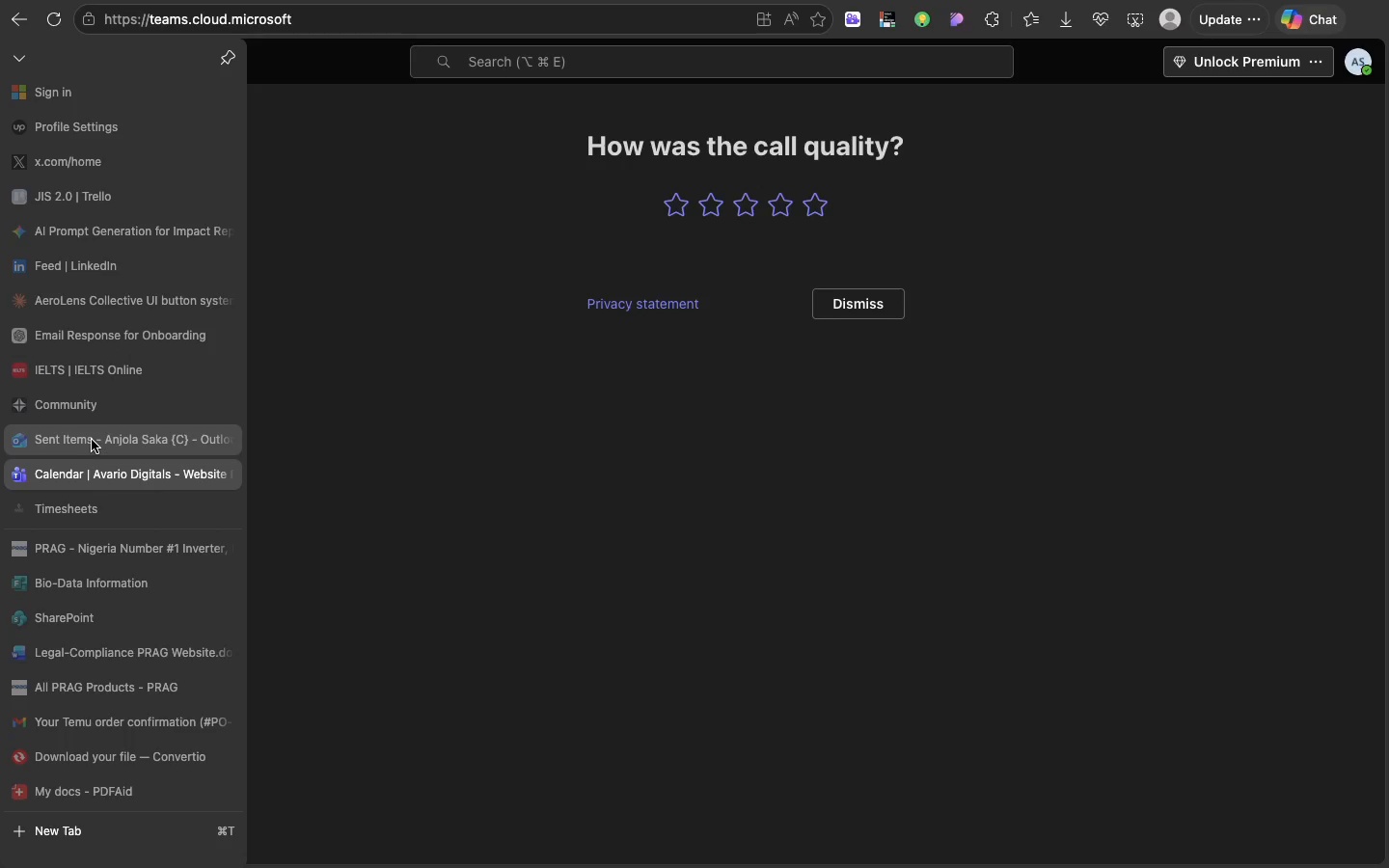 
left_click([92, 440])
 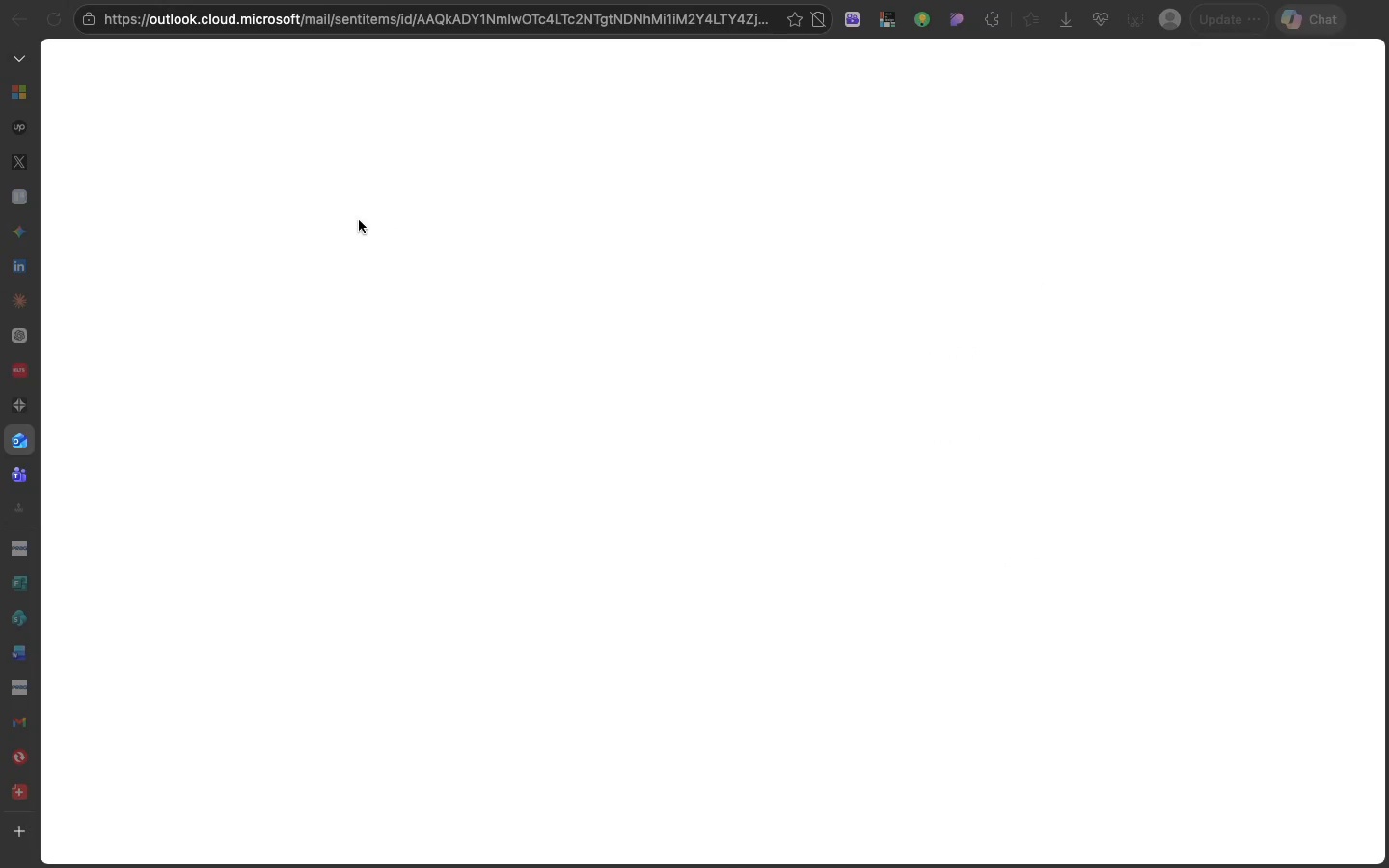 
wait(6.25)
 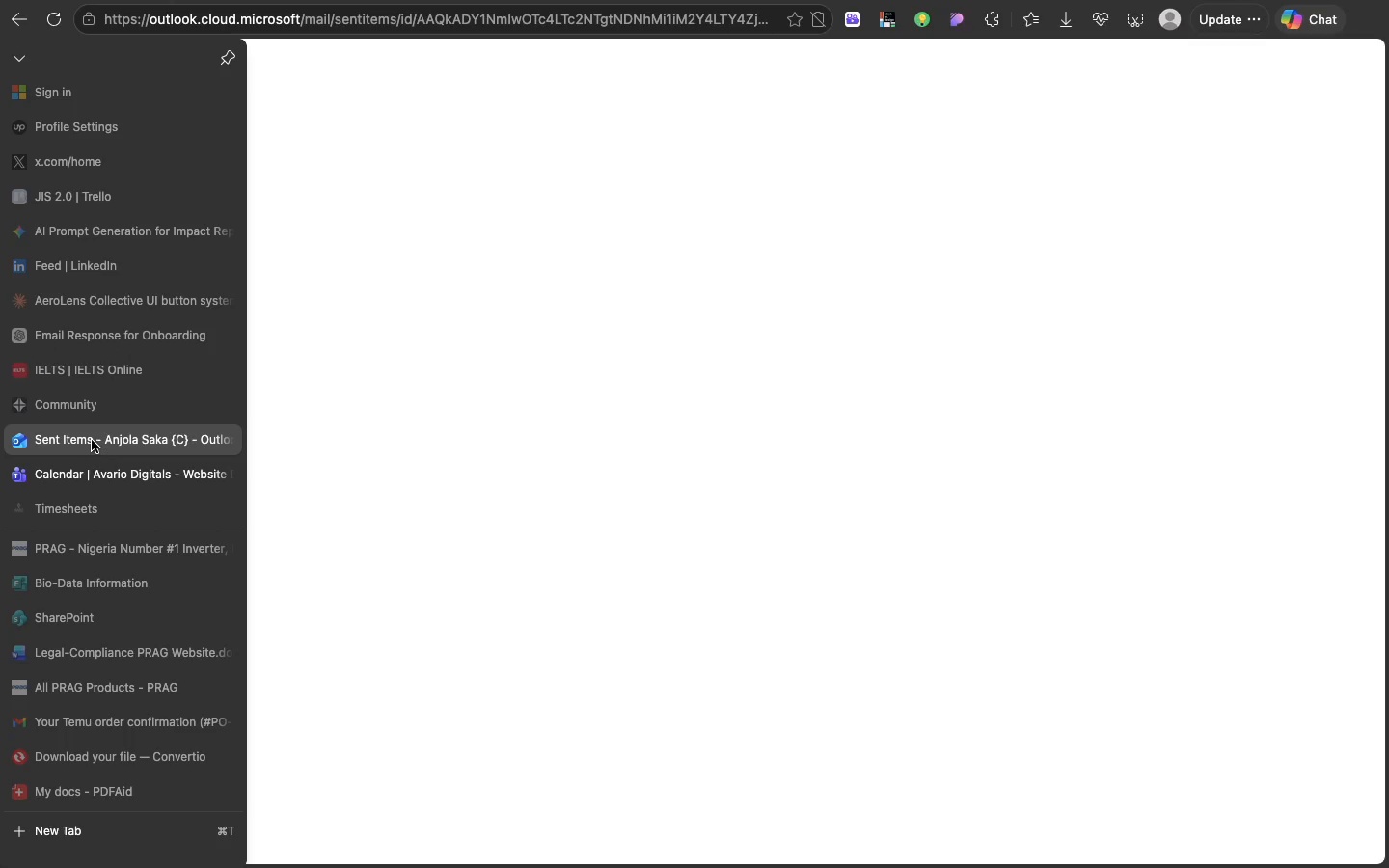 
left_click([22, 480])
 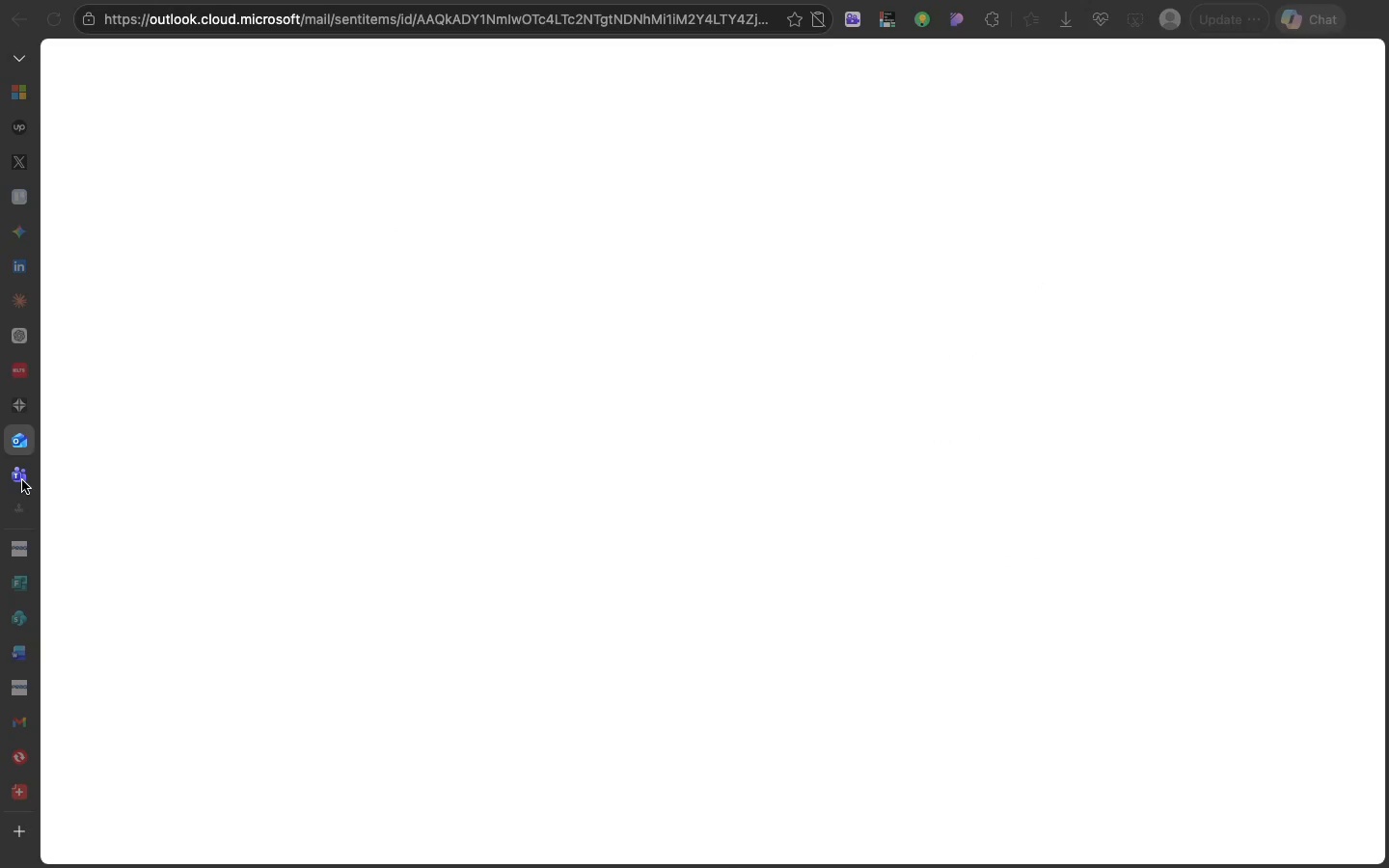 
double_click([22, 480])
 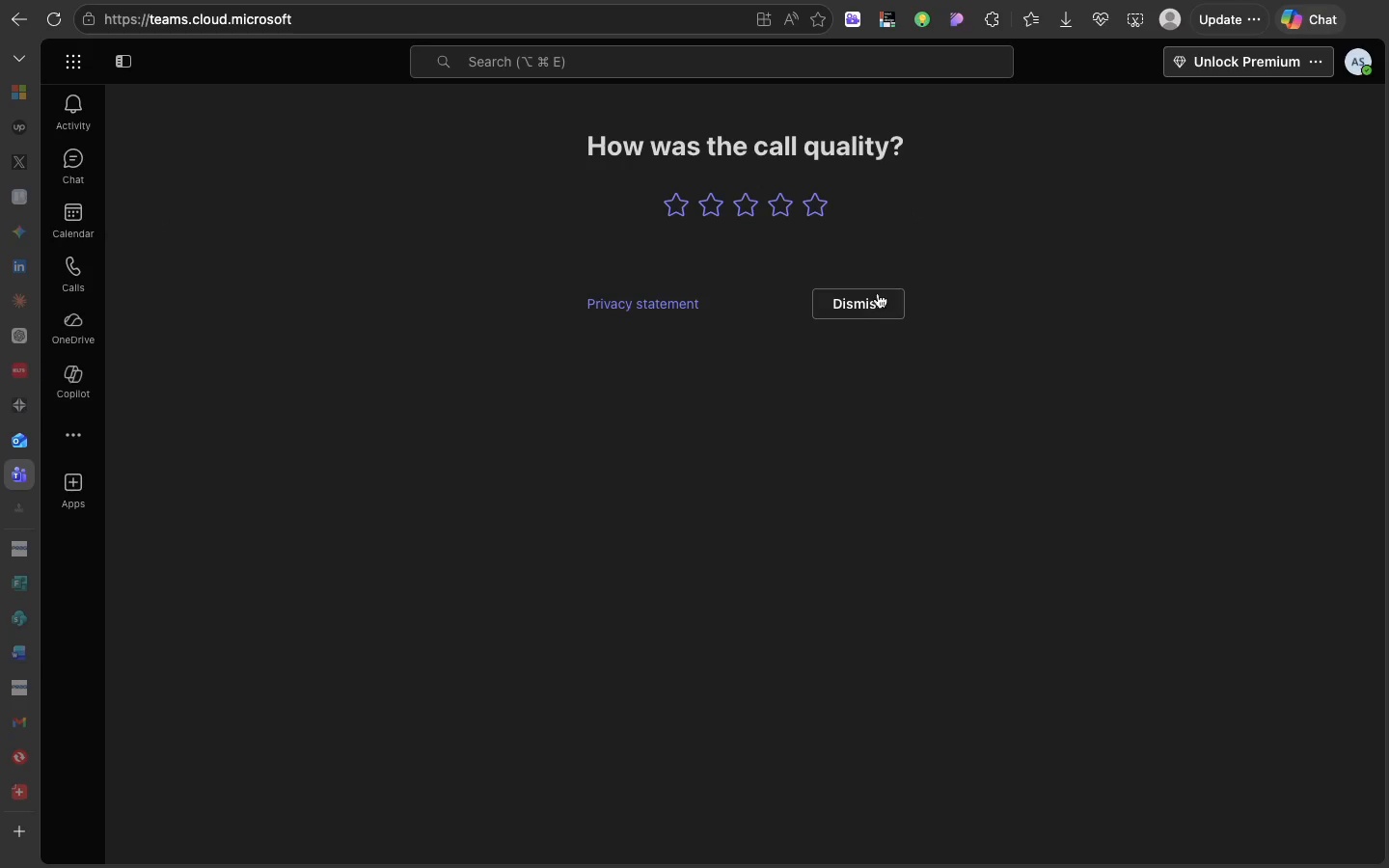 
left_click([866, 307])
 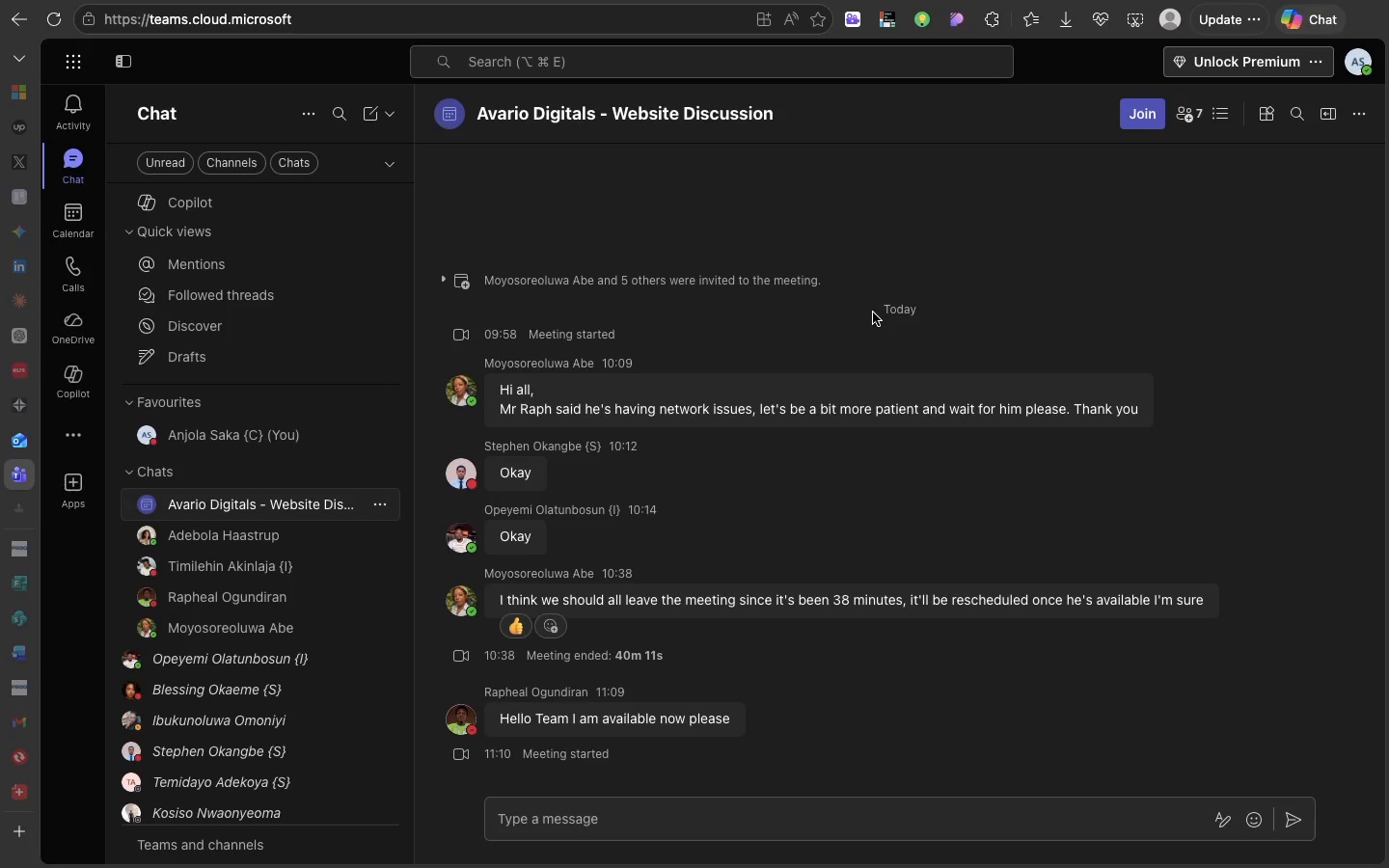 
wait(12.85)
 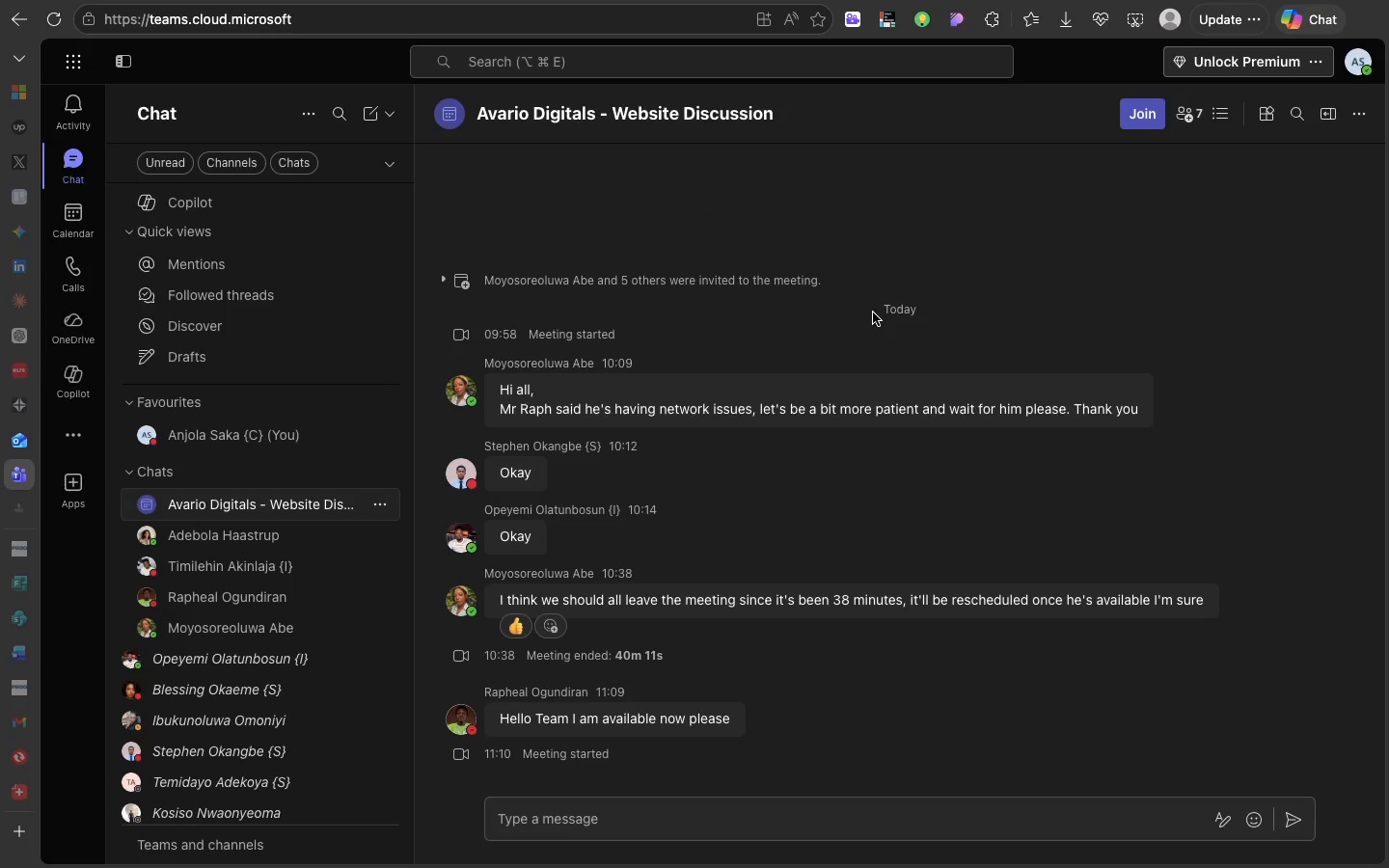 
scroll: coordinate [243, 409], scroll_direction: down, amount: 53.0
 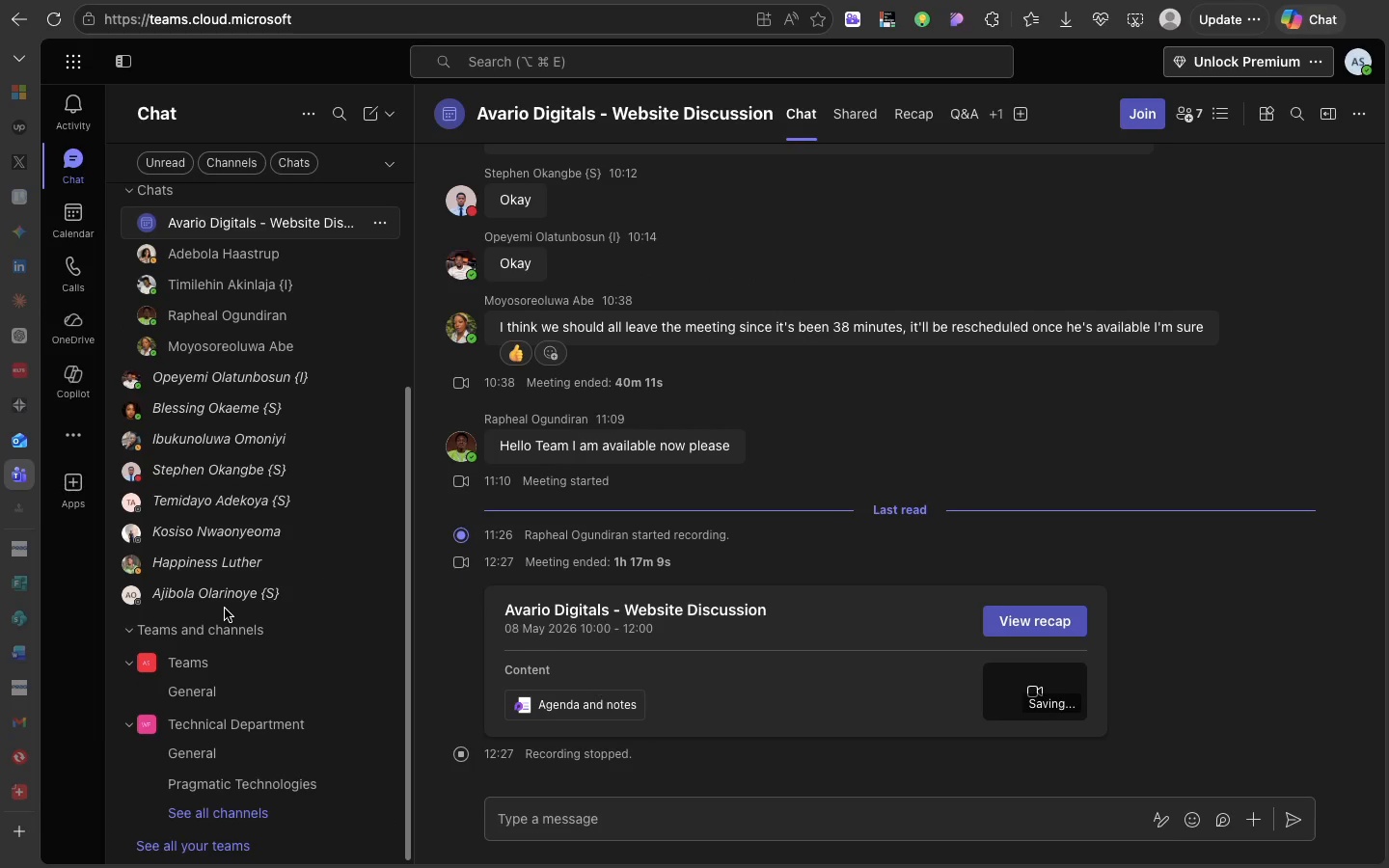 
wait(5.39)
 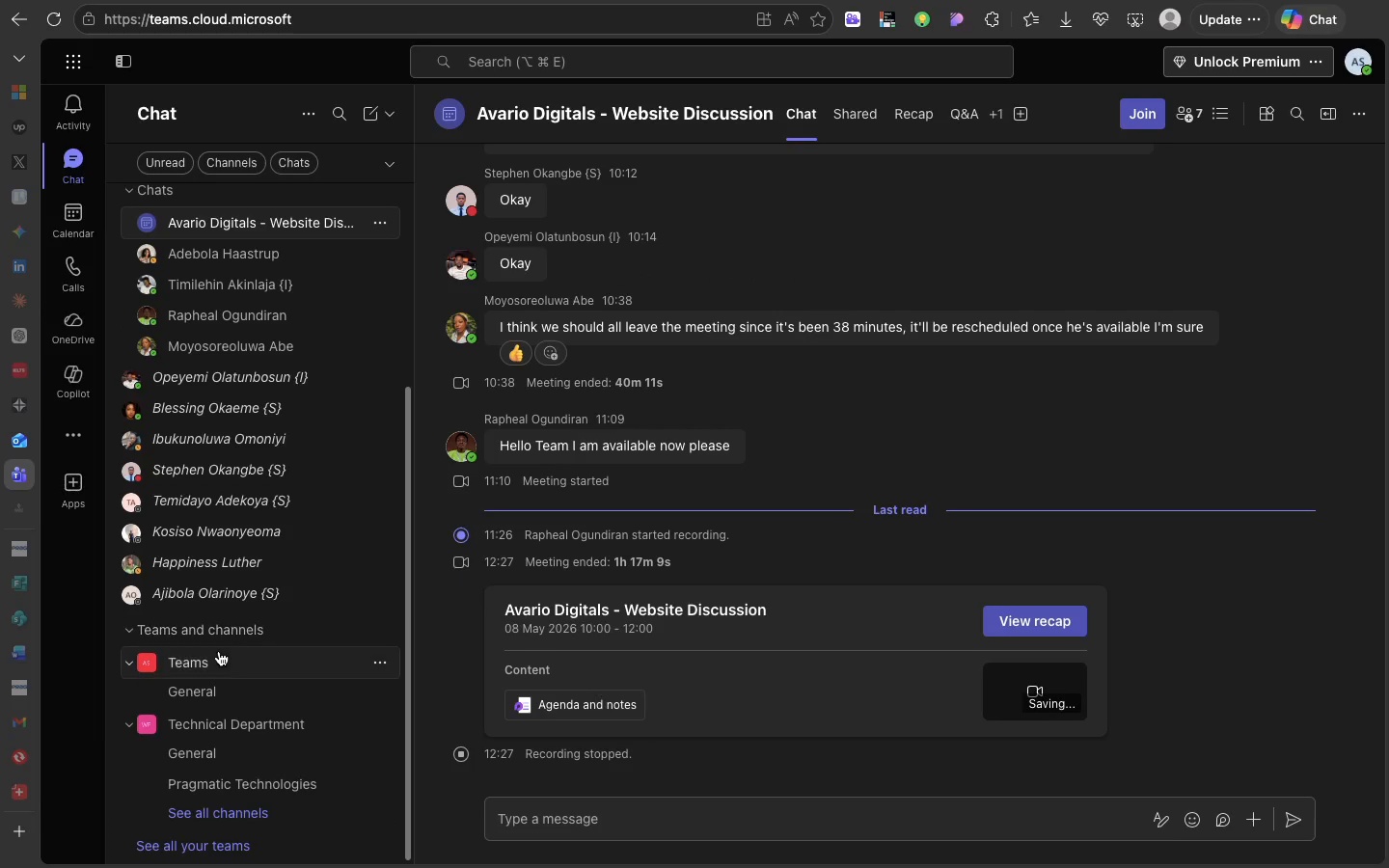 
scroll: coordinate [225, 609], scroll_direction: up, amount: 33.0
 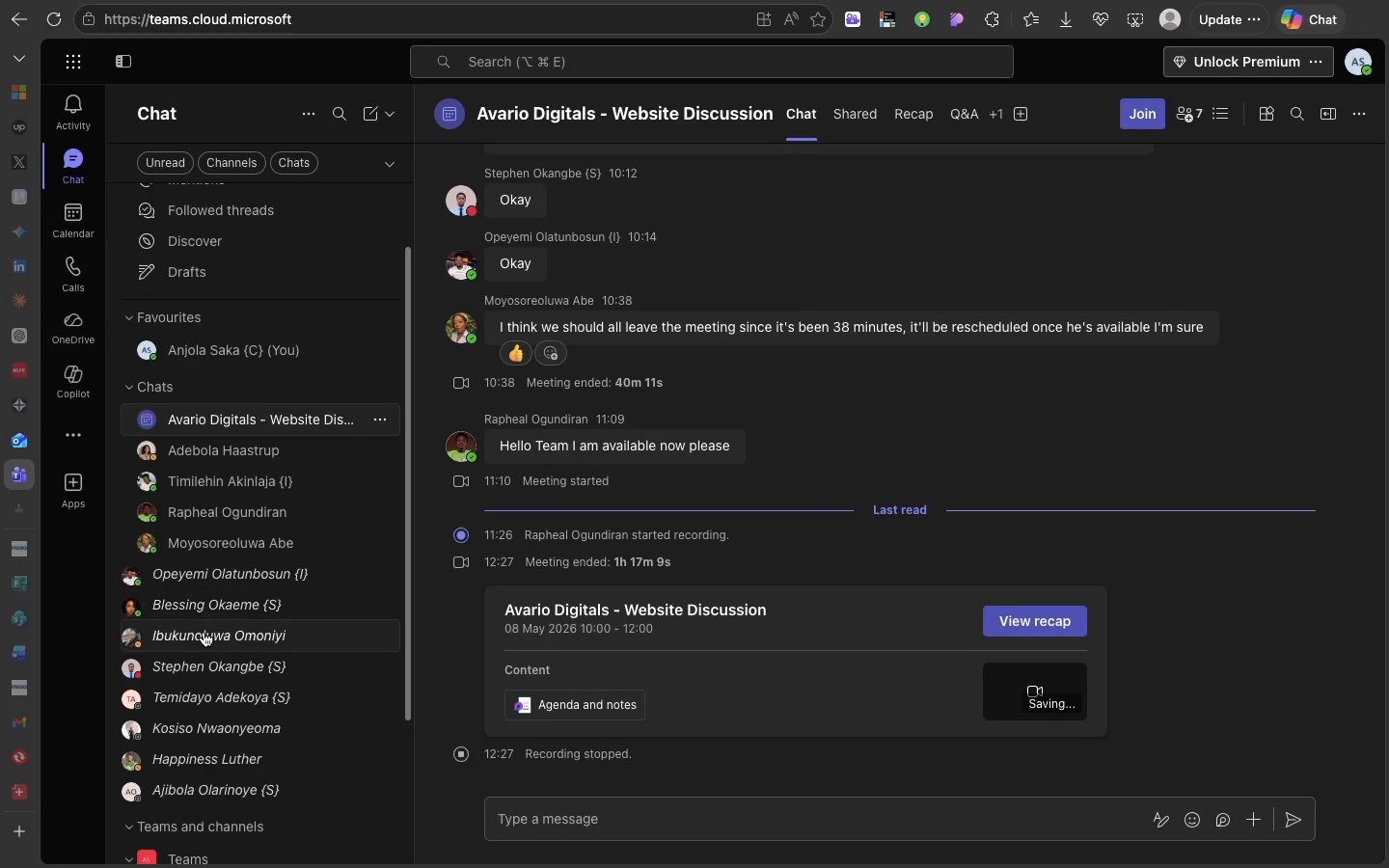 
wait(14.01)
 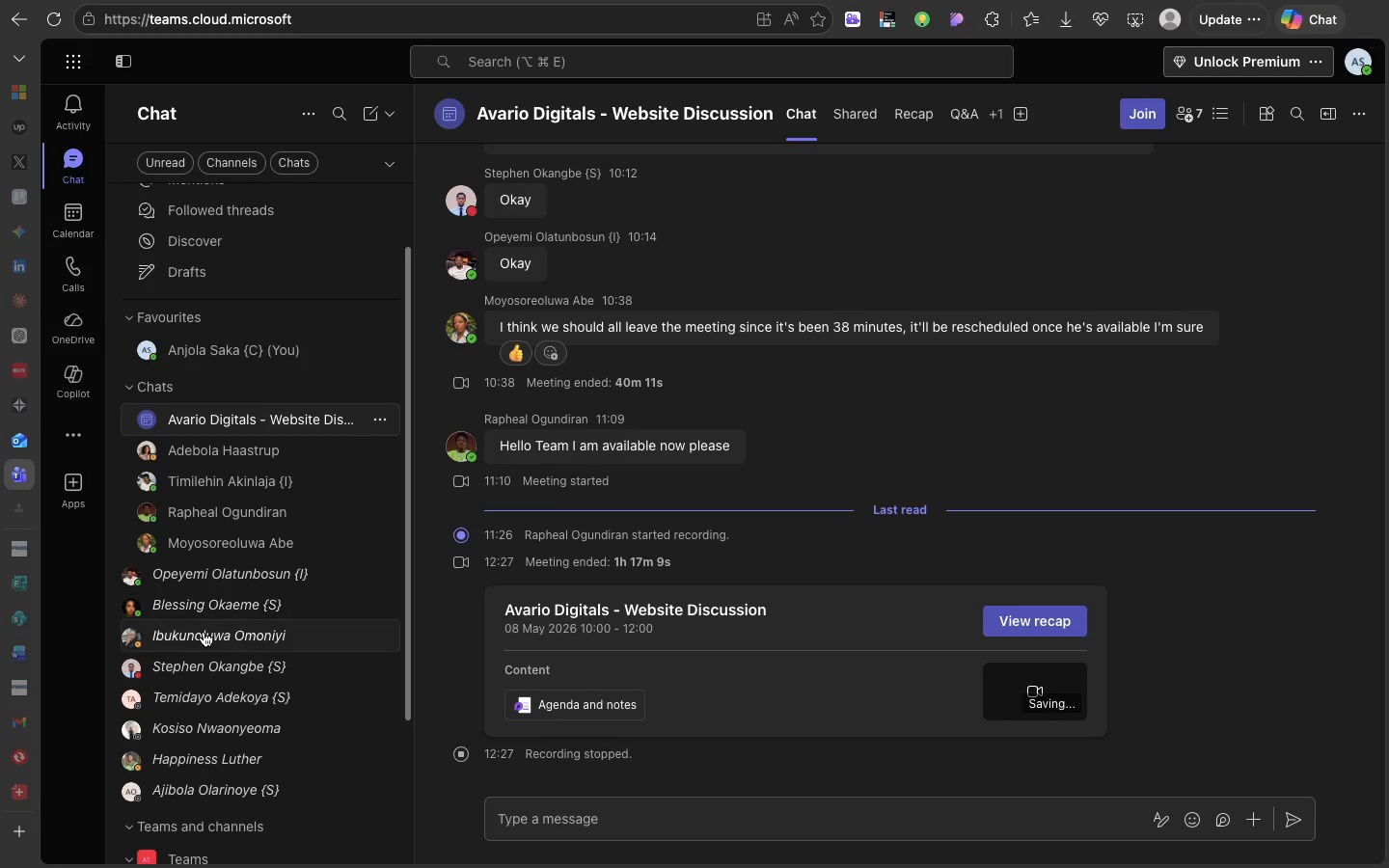 
mouse_move([89, 336])
 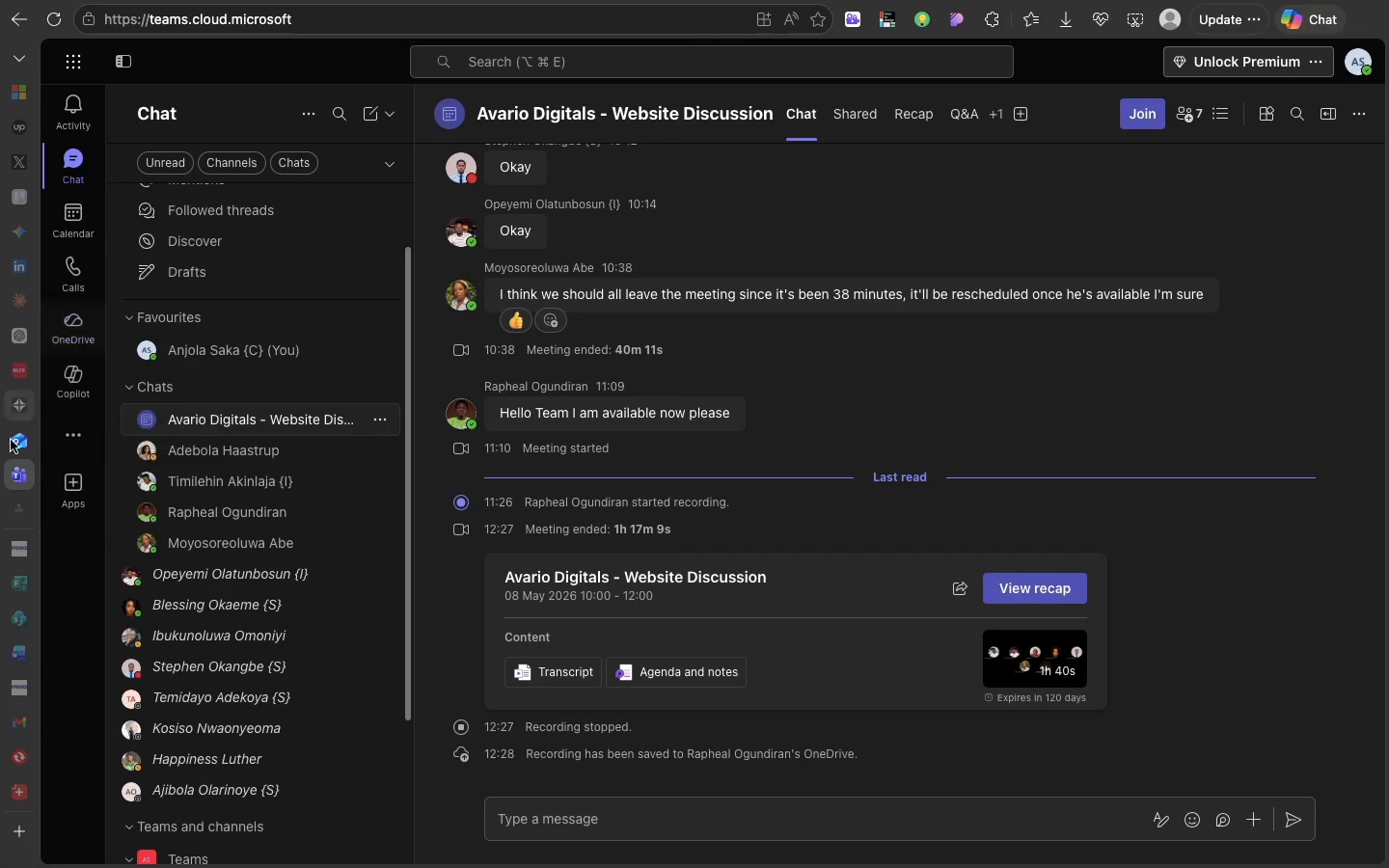 
left_click([14, 448])
 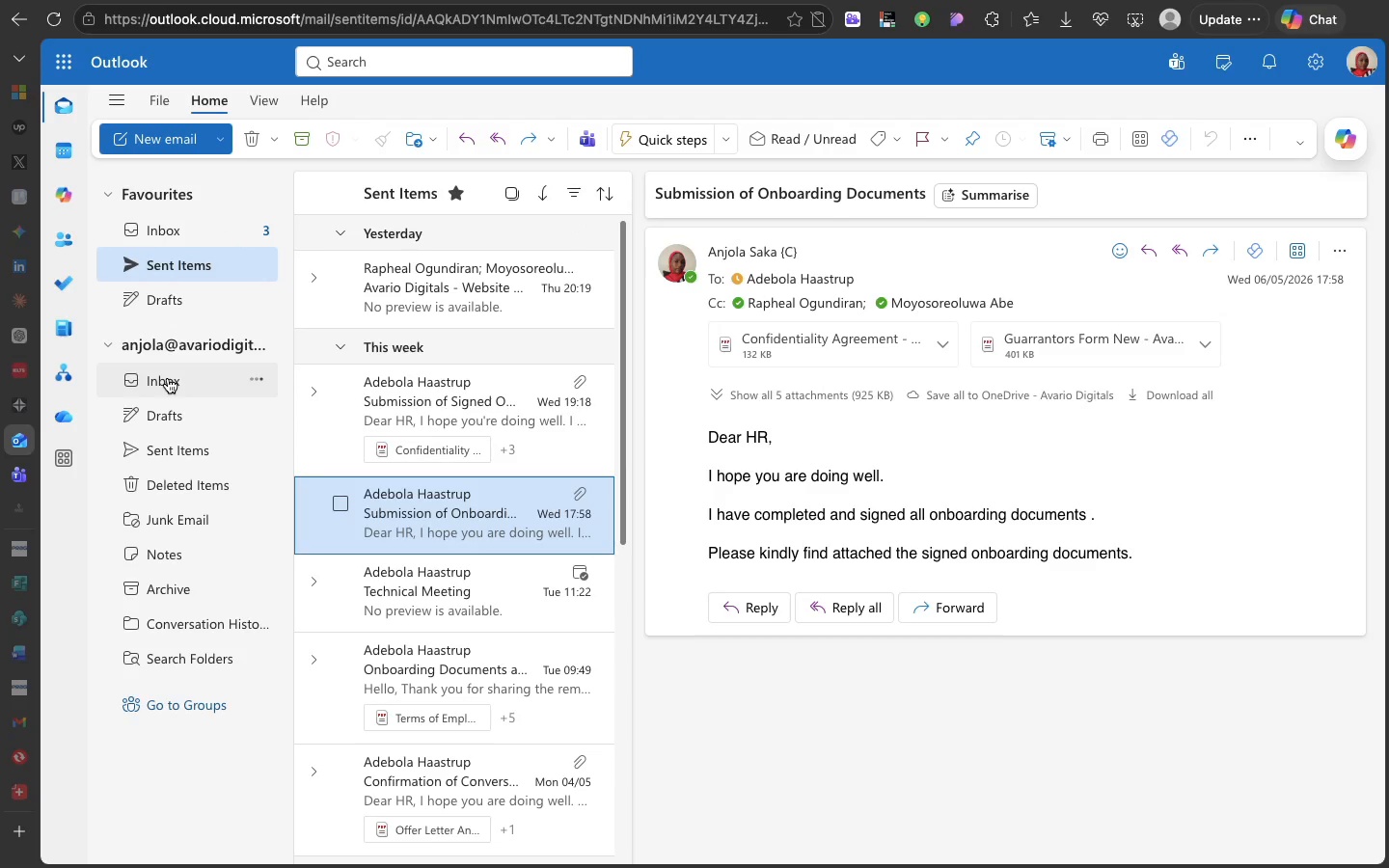 
wait(6.71)
 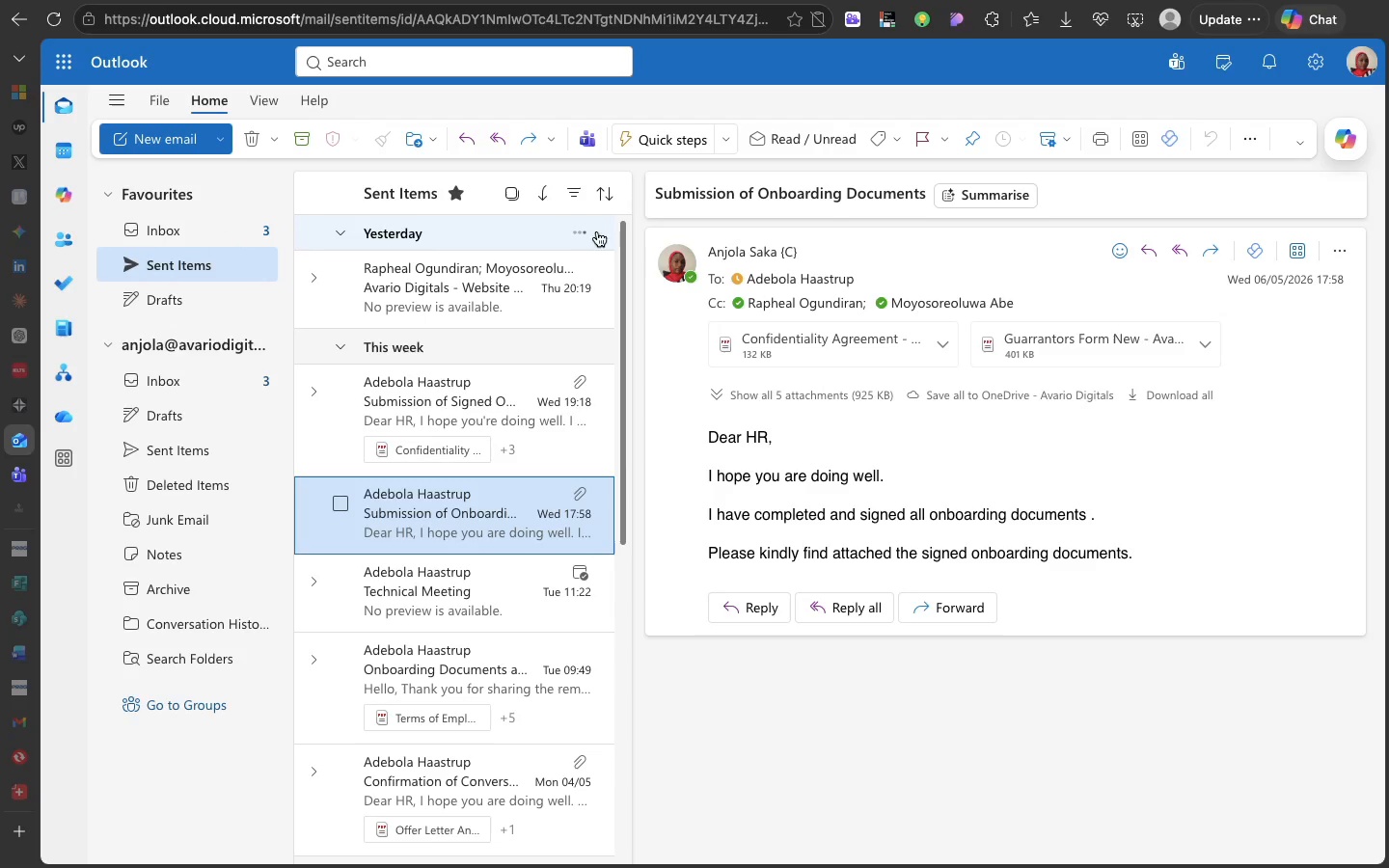 
mouse_move([173, 484])
 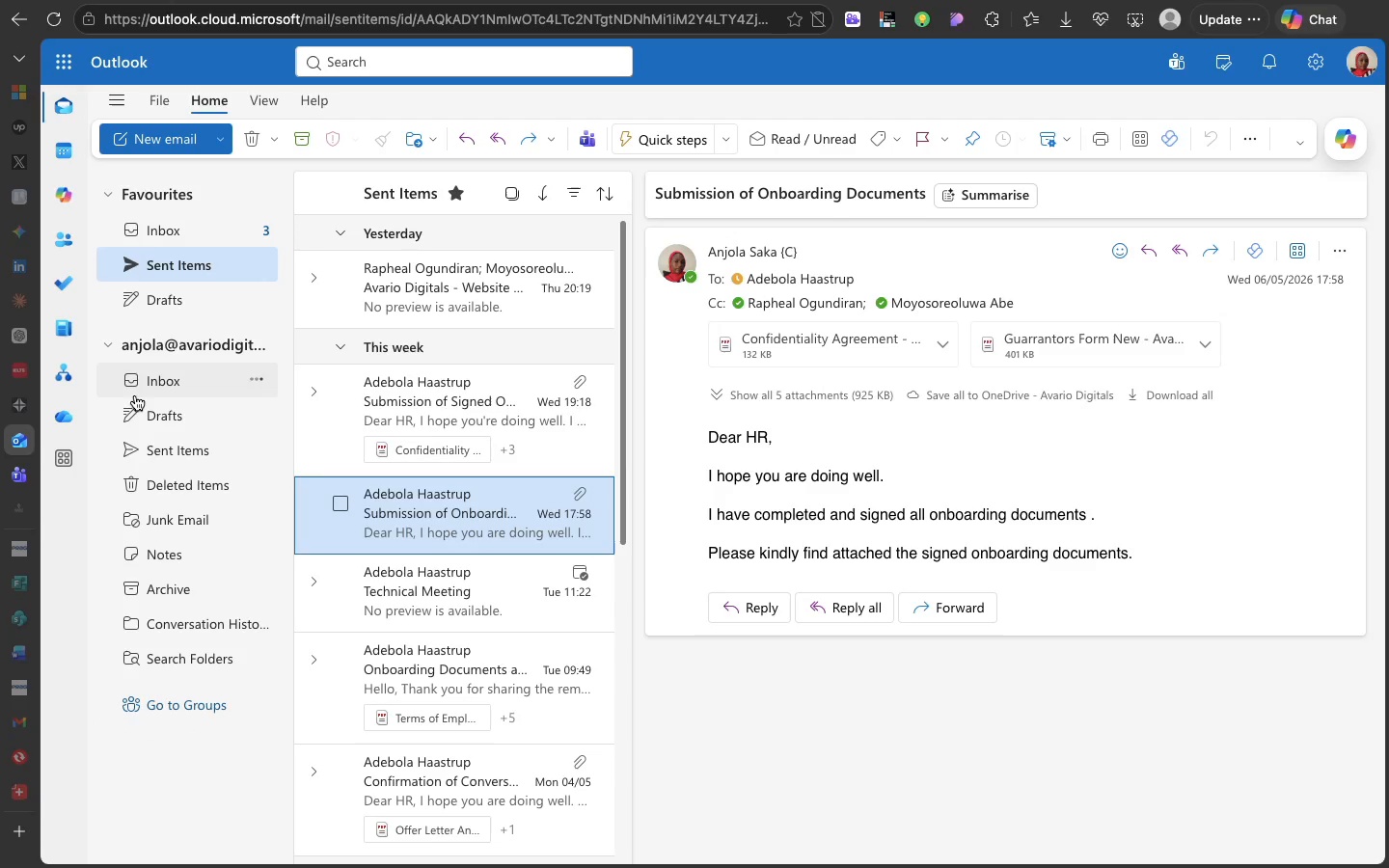 
wait(9.01)
 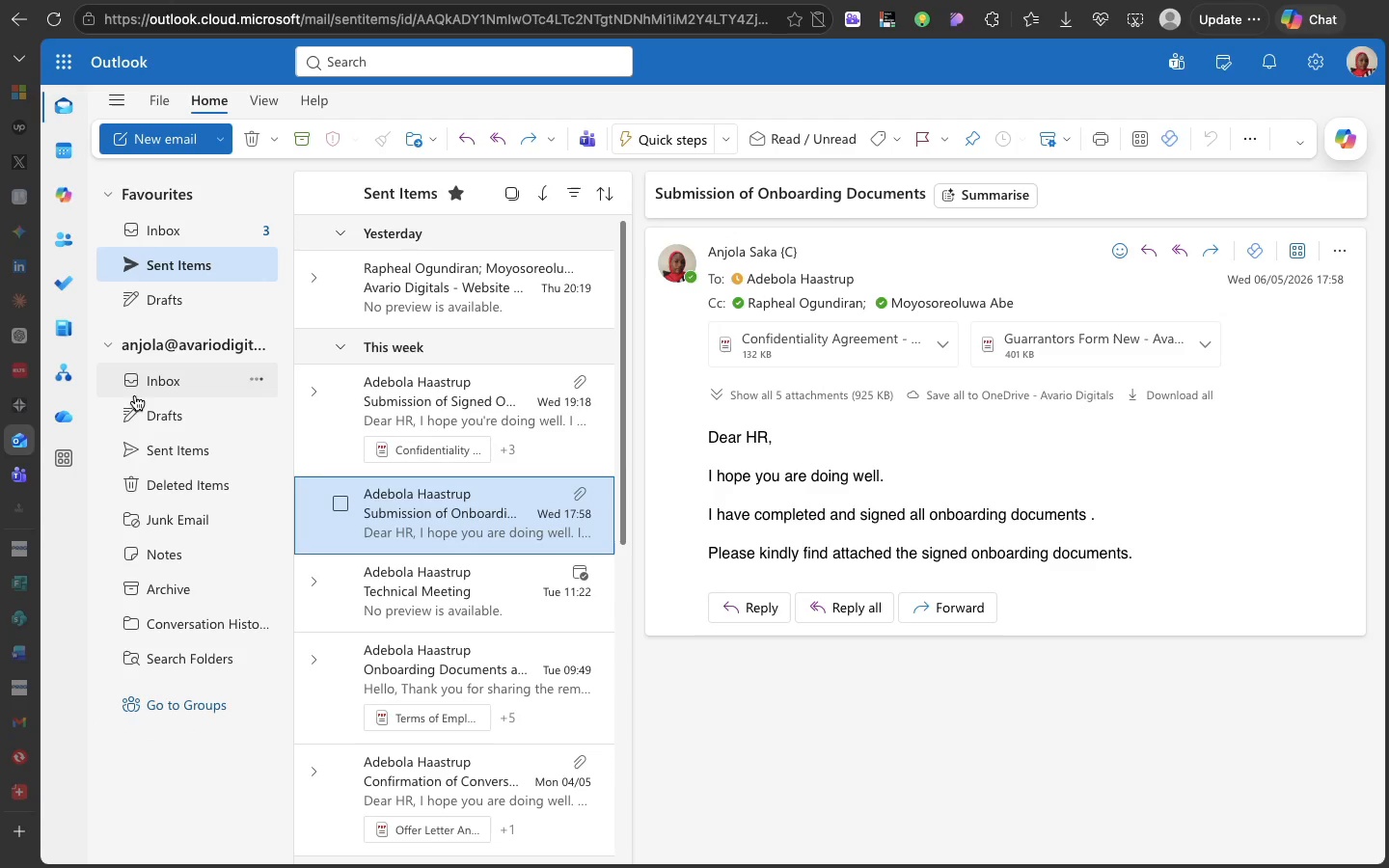 
left_click([67, 424])
 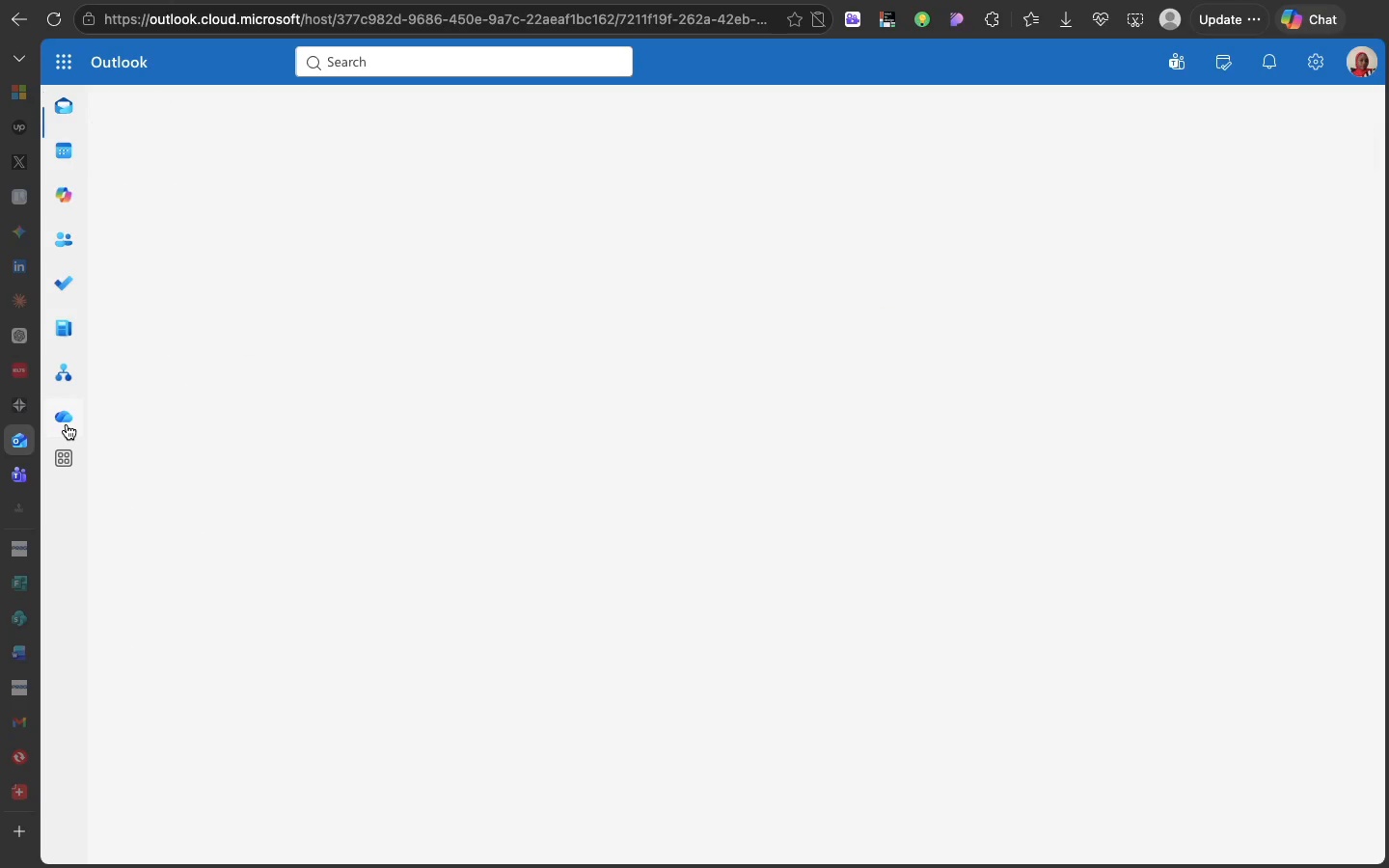 
mouse_move([85, 410])
 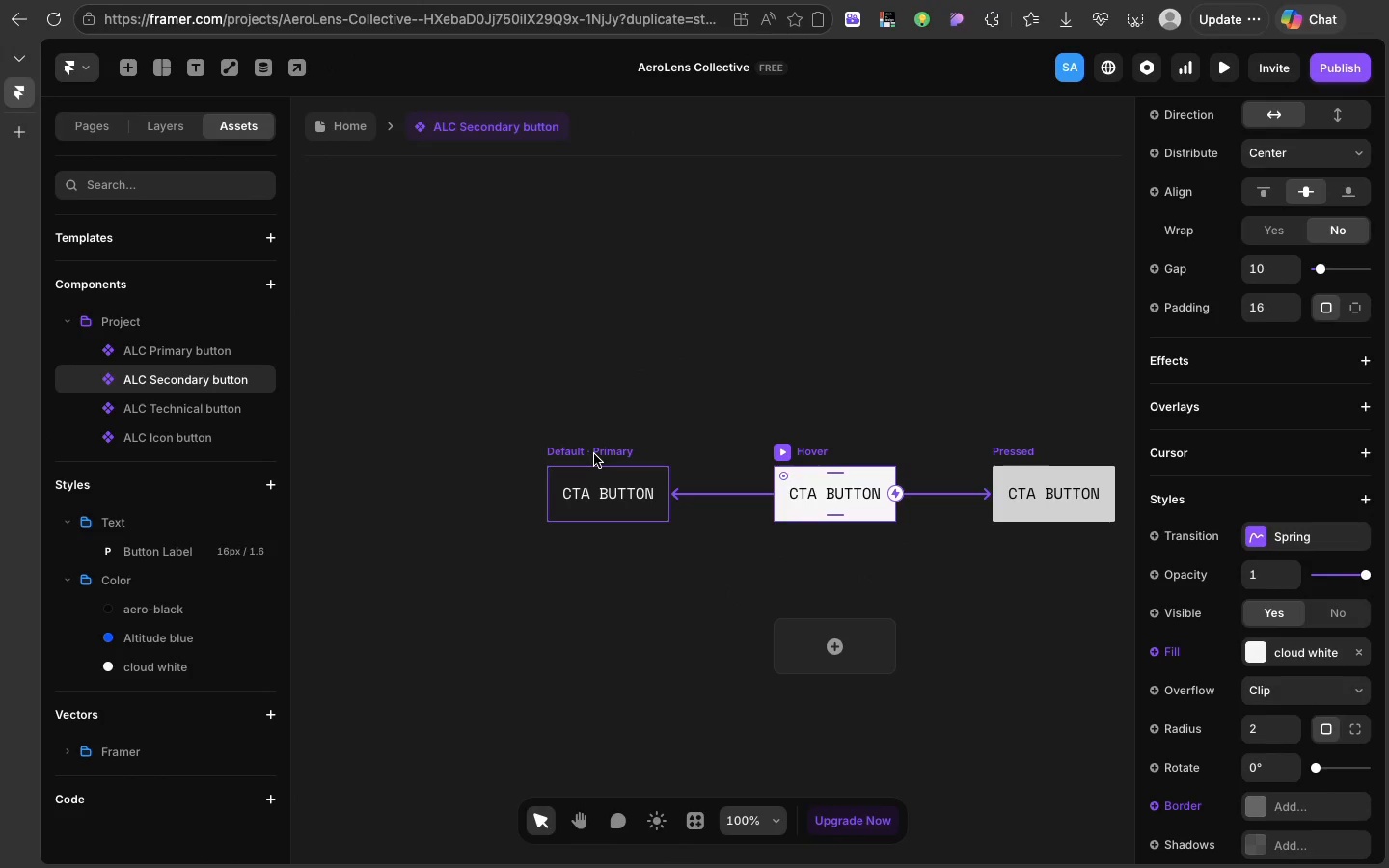 
left_click([594, 454])
 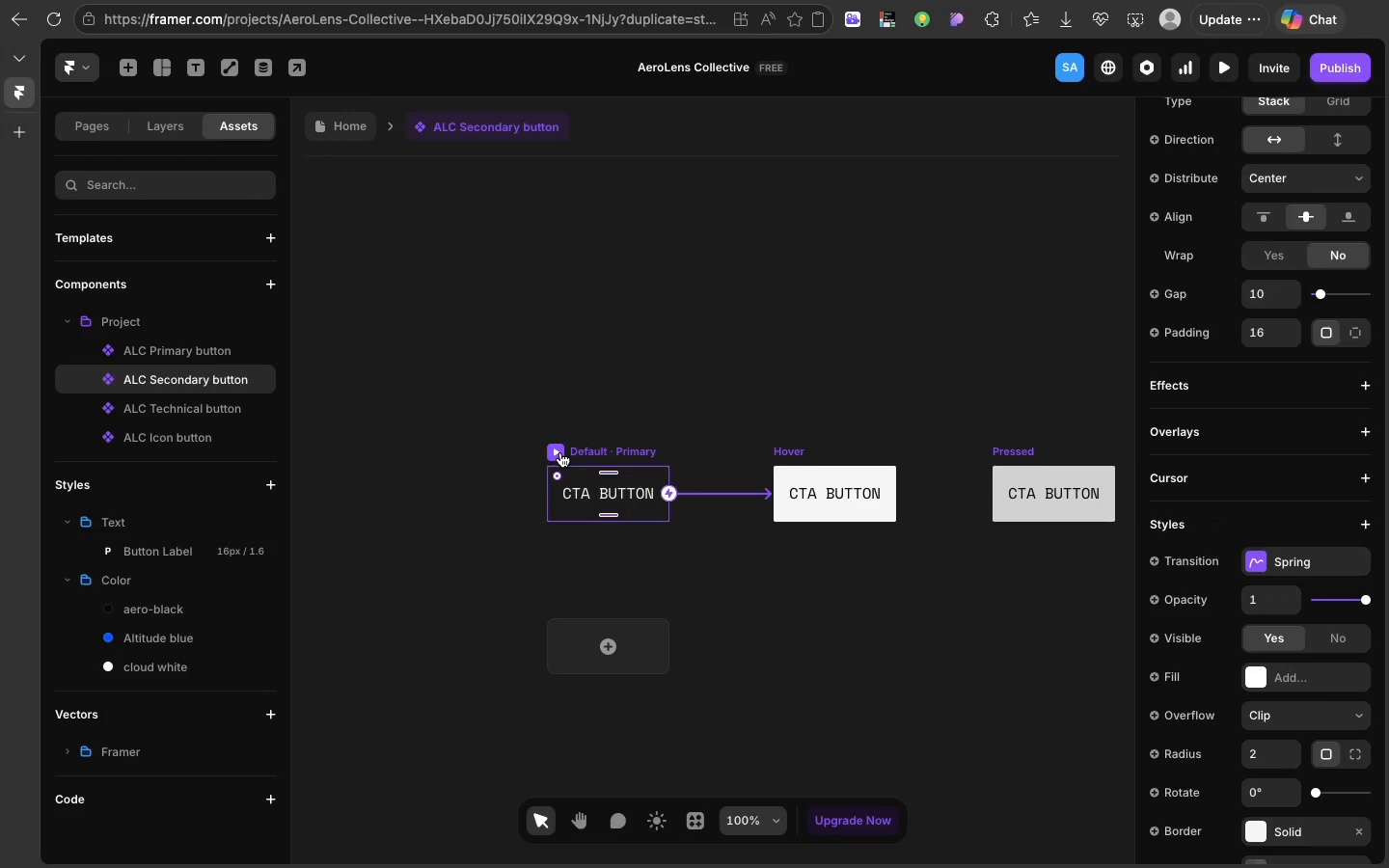 
left_click([560, 452])
 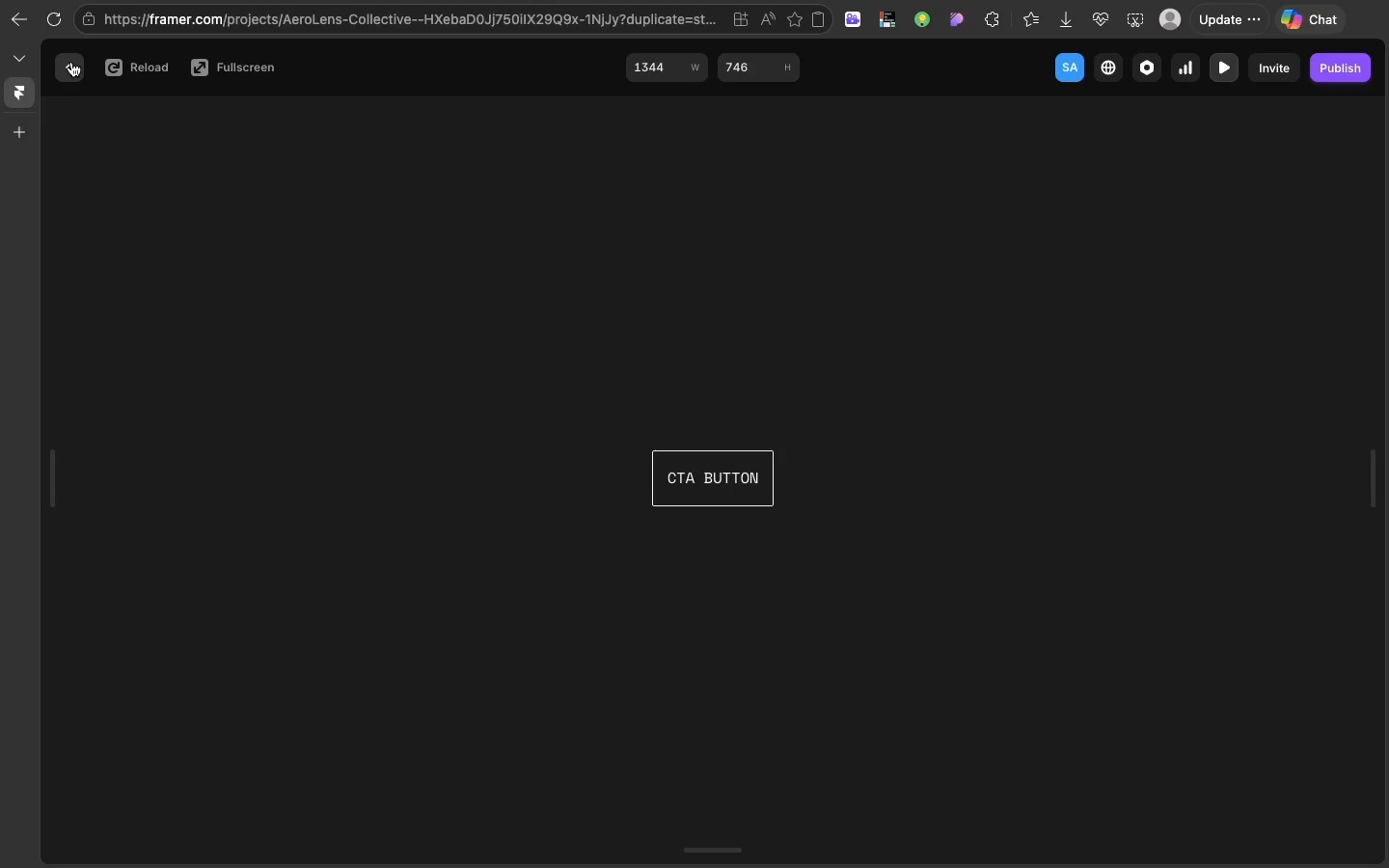 
left_click([72, 64])
 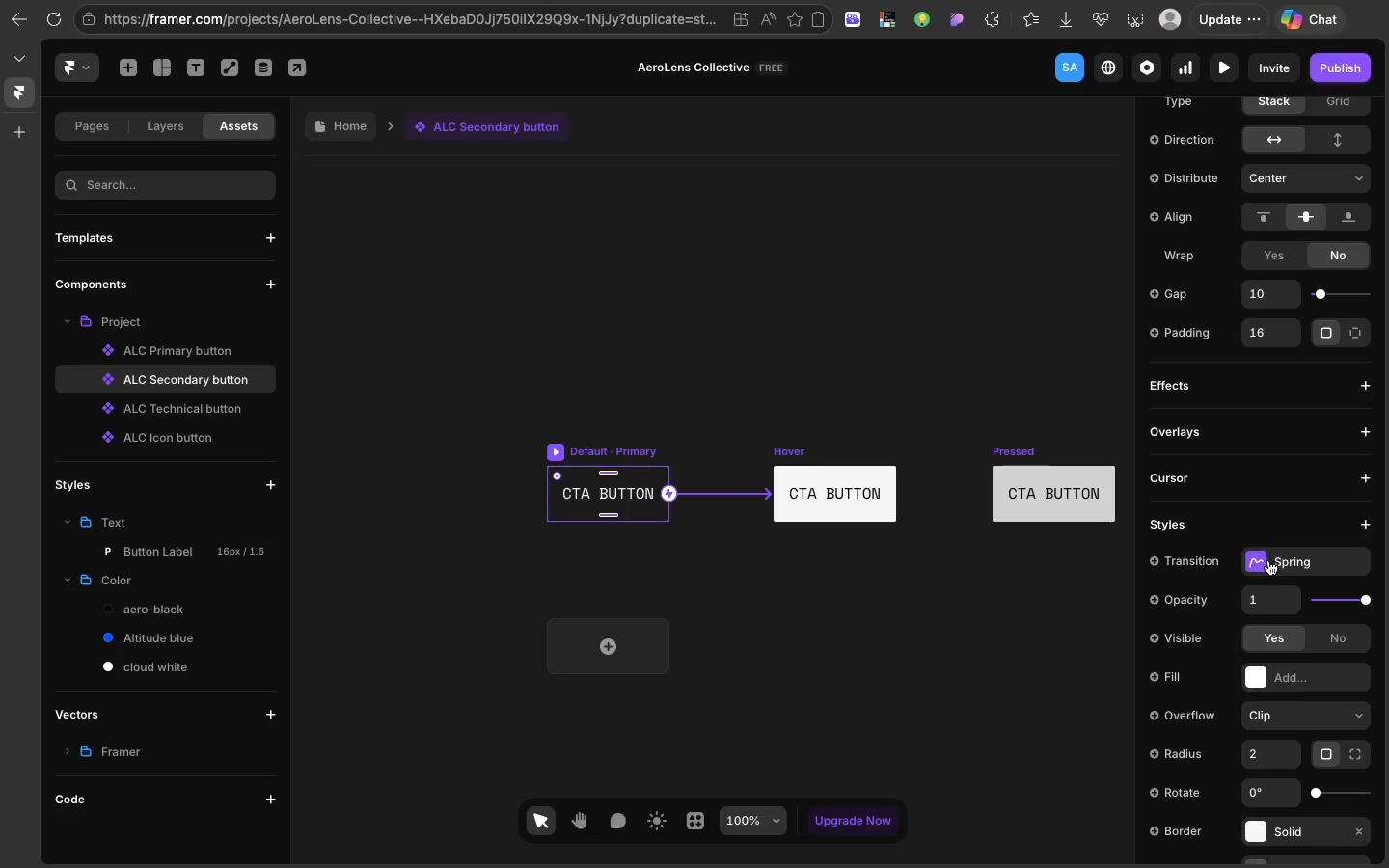 
left_click([1268, 560])
 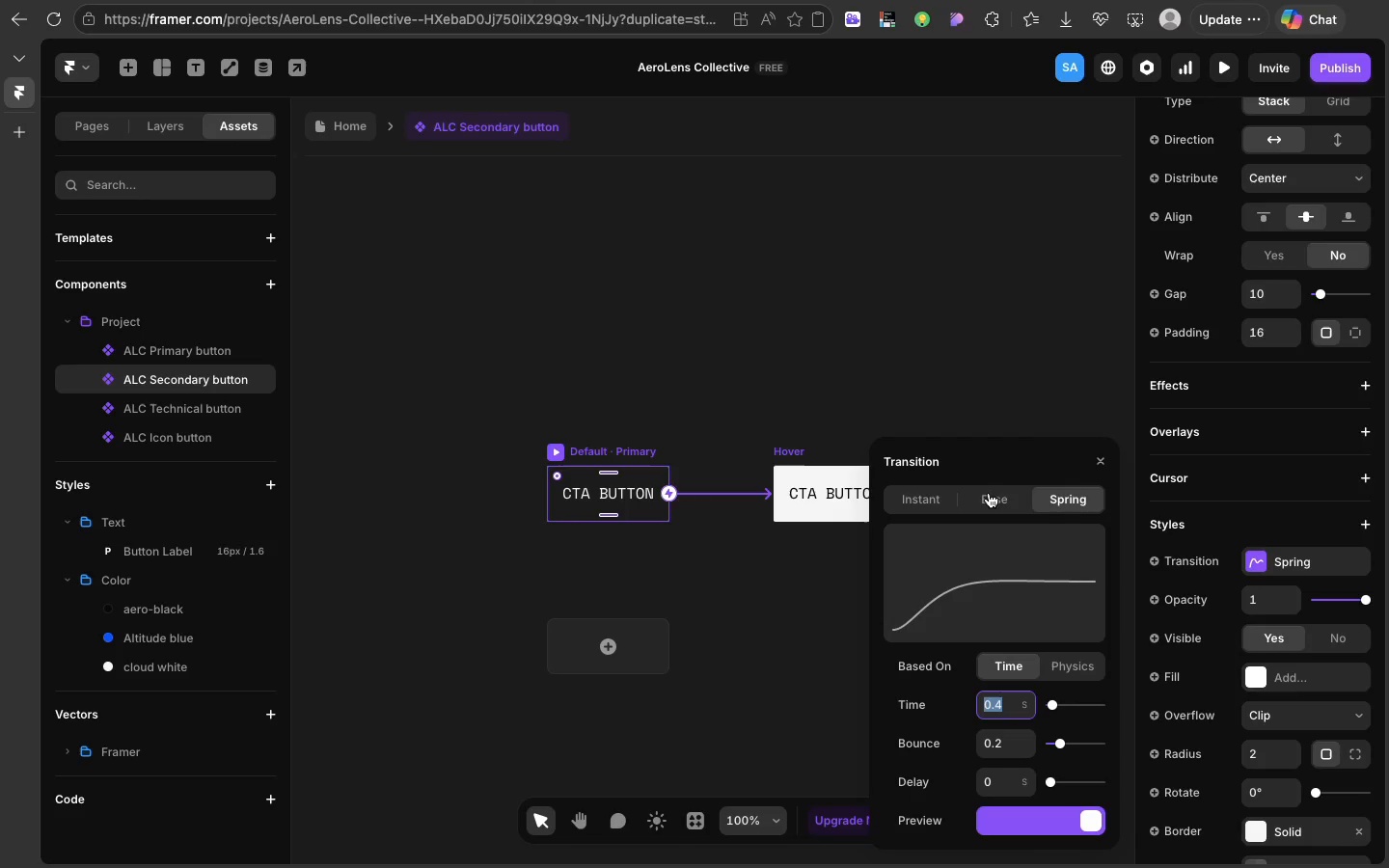 
left_click([989, 494])
 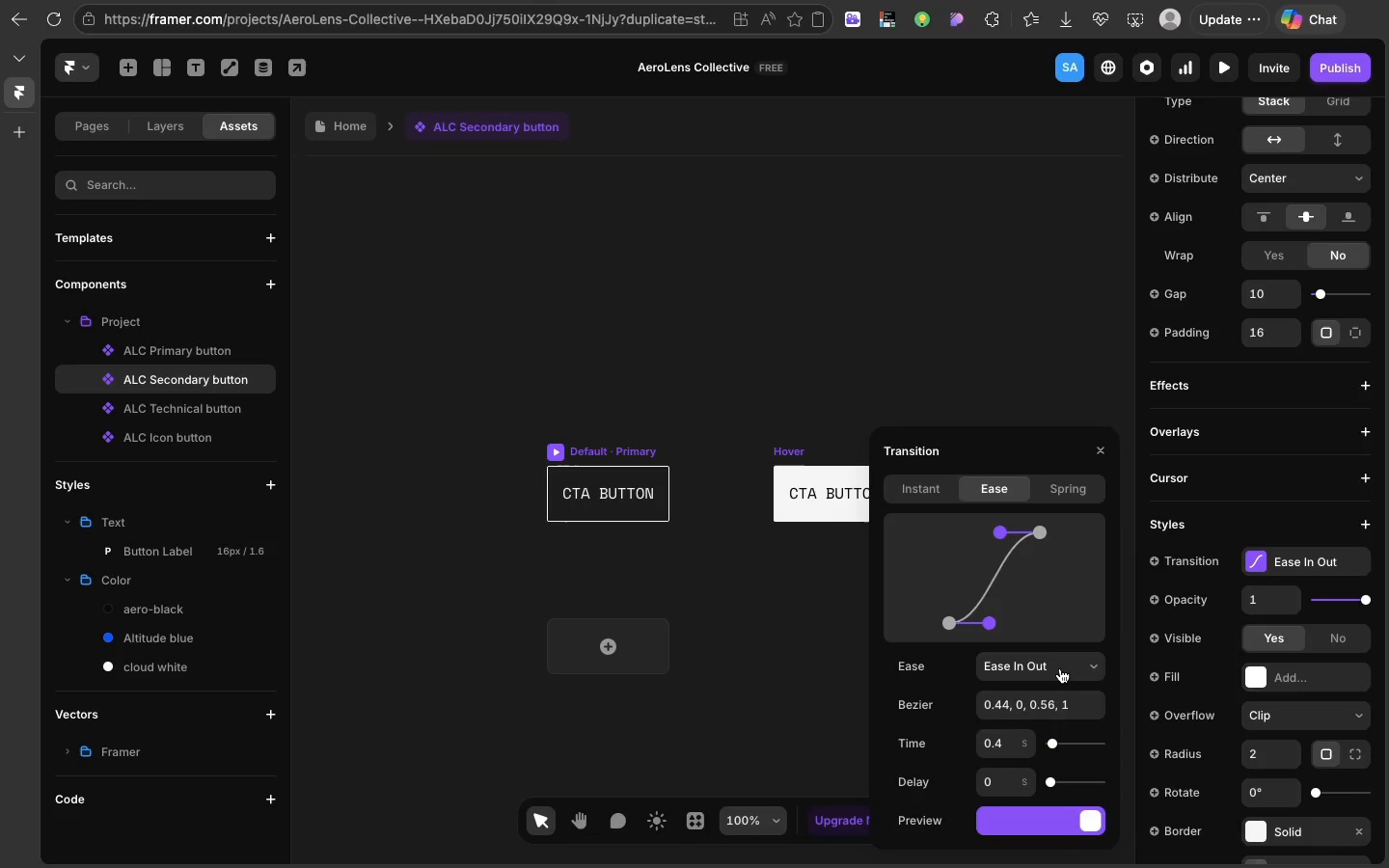 
left_click([1060, 668])
 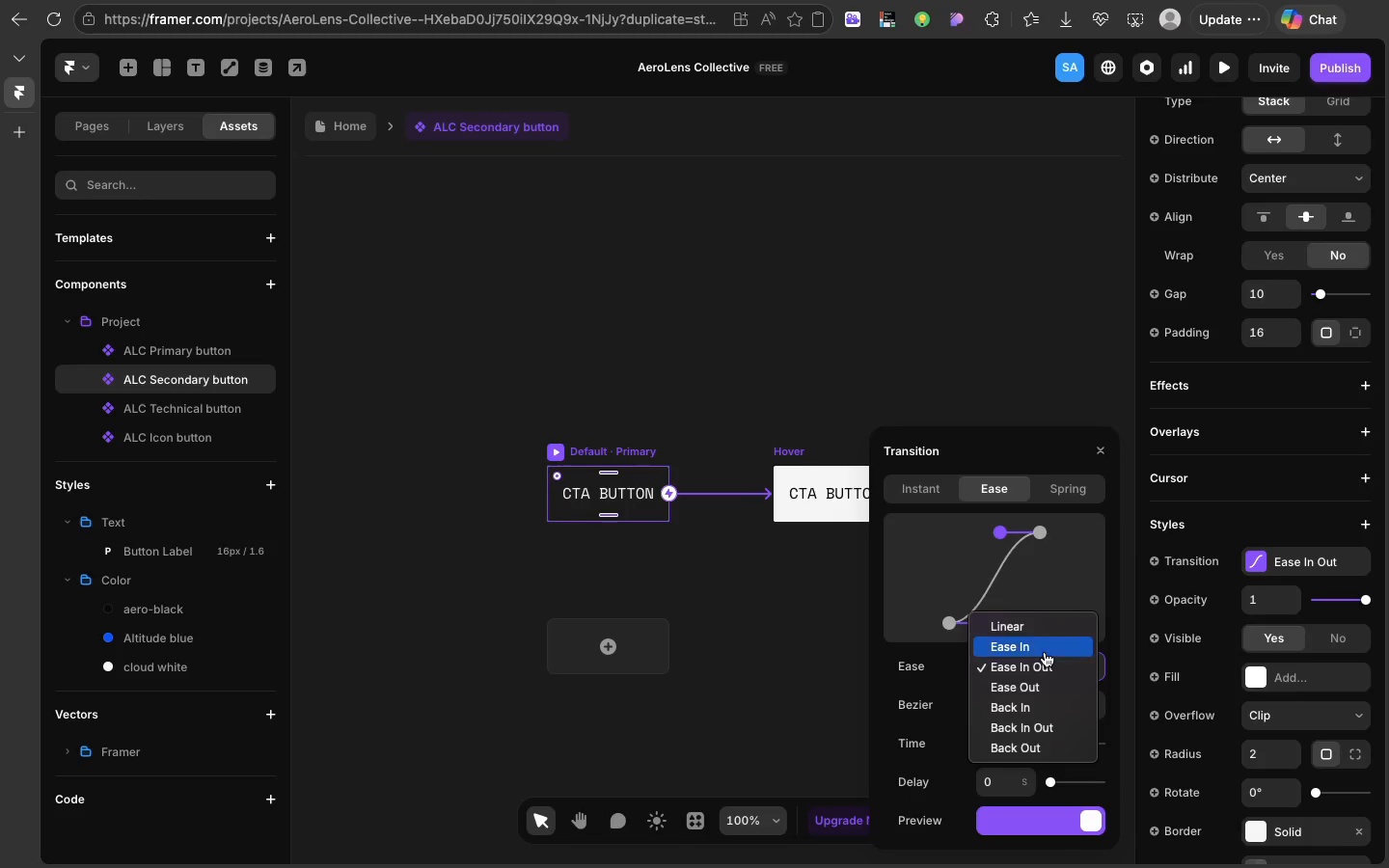 
left_click([1045, 652])
 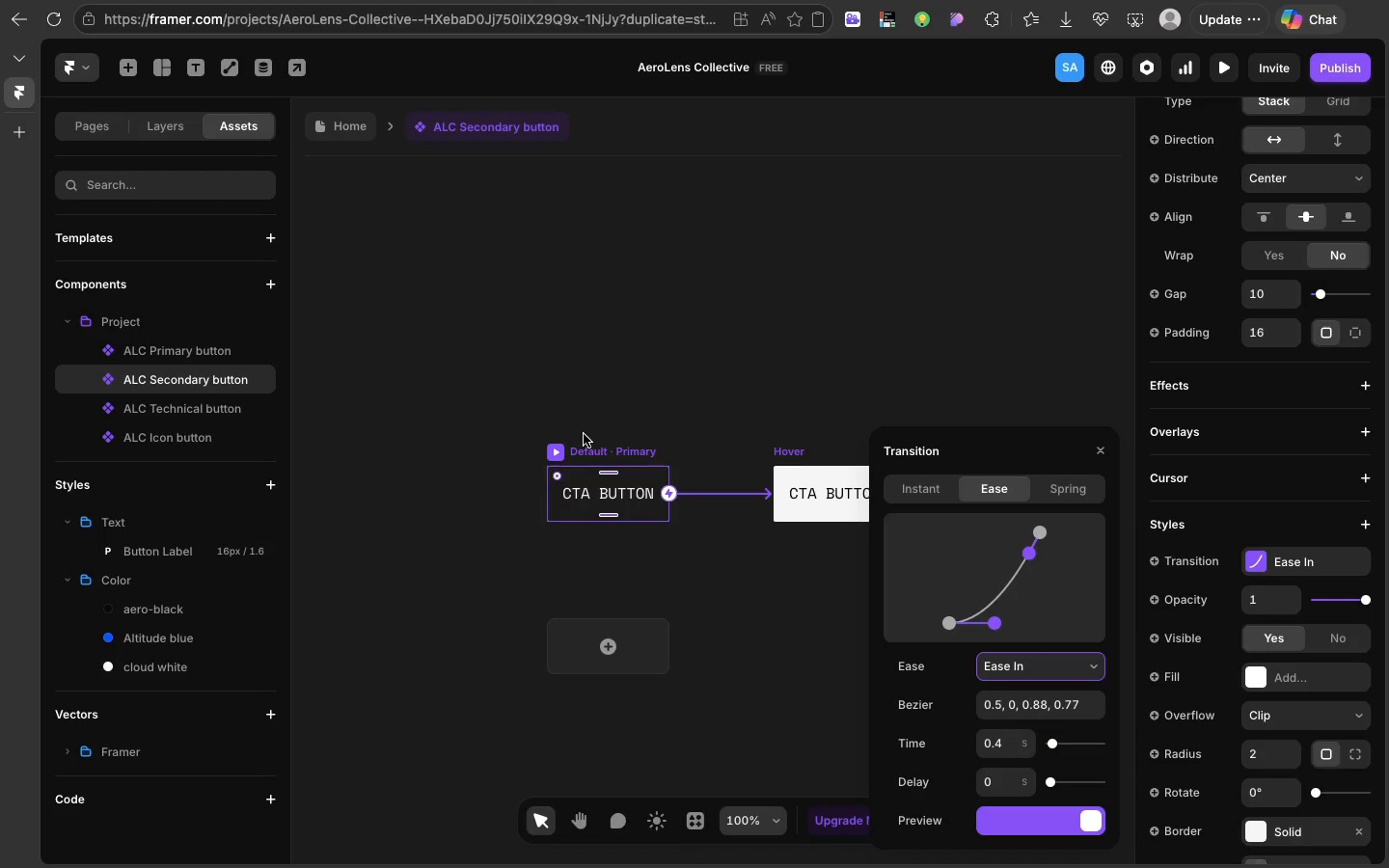 
left_click([563, 451])
 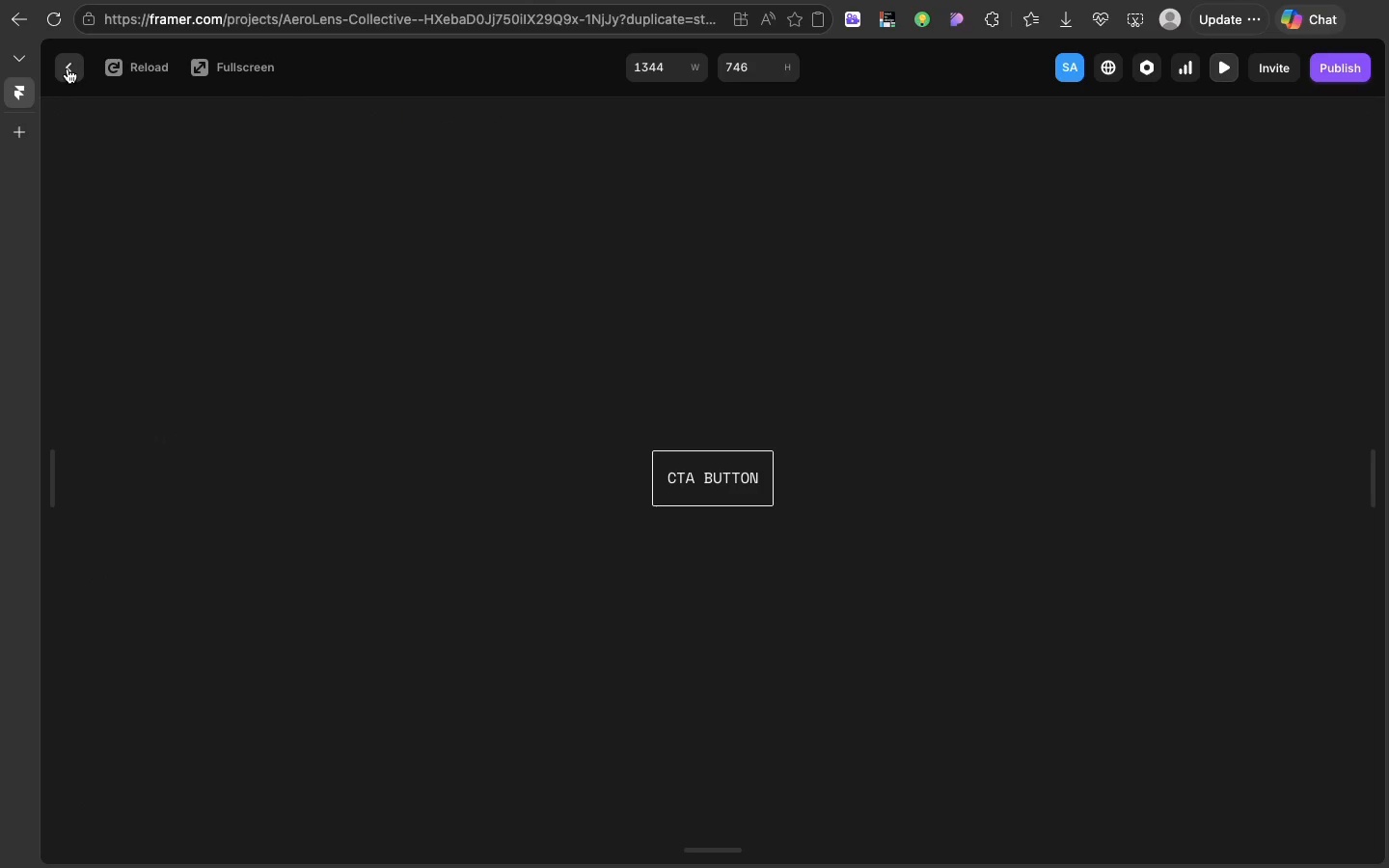 
left_click([66, 60])
 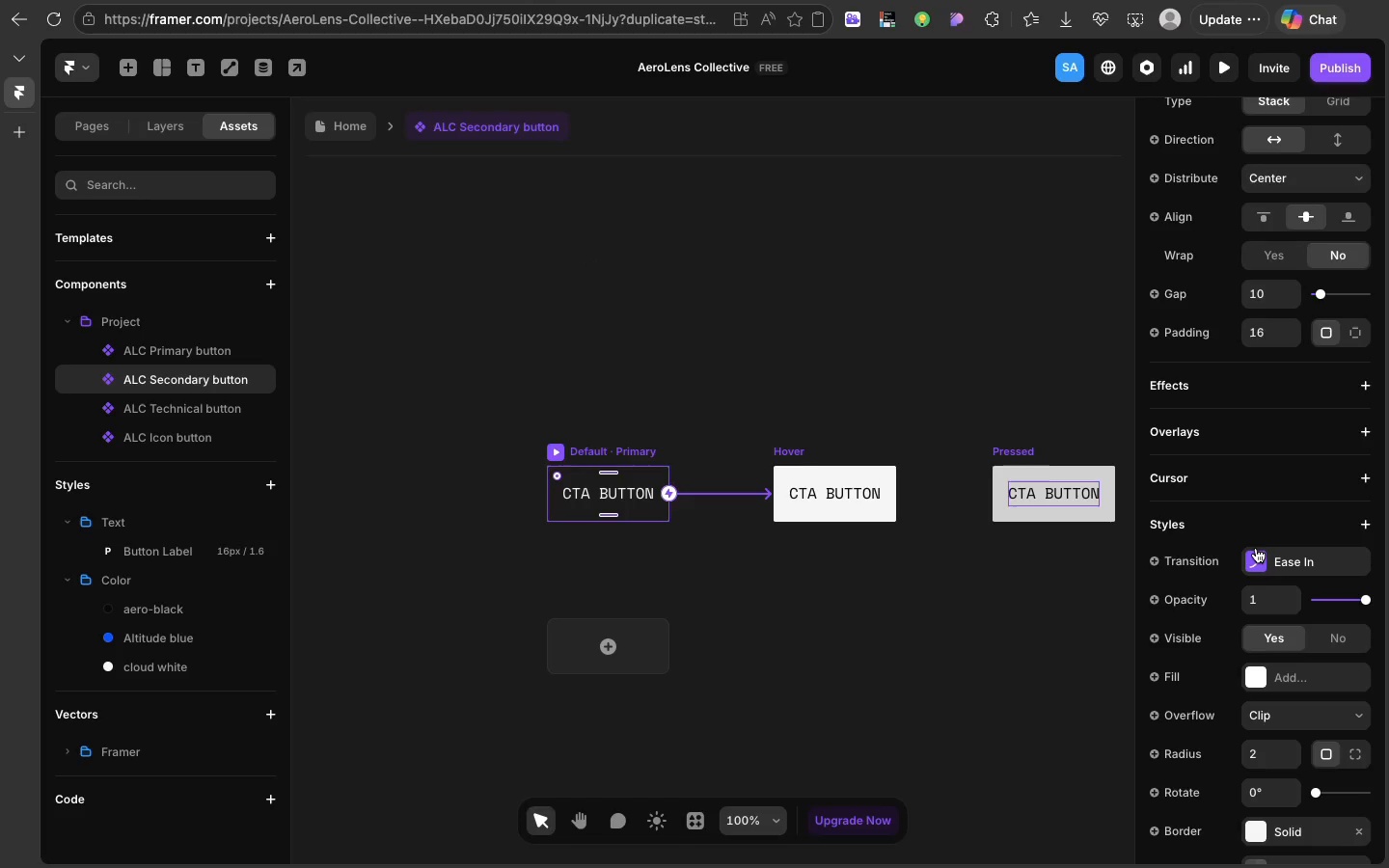 
wait(5.02)
 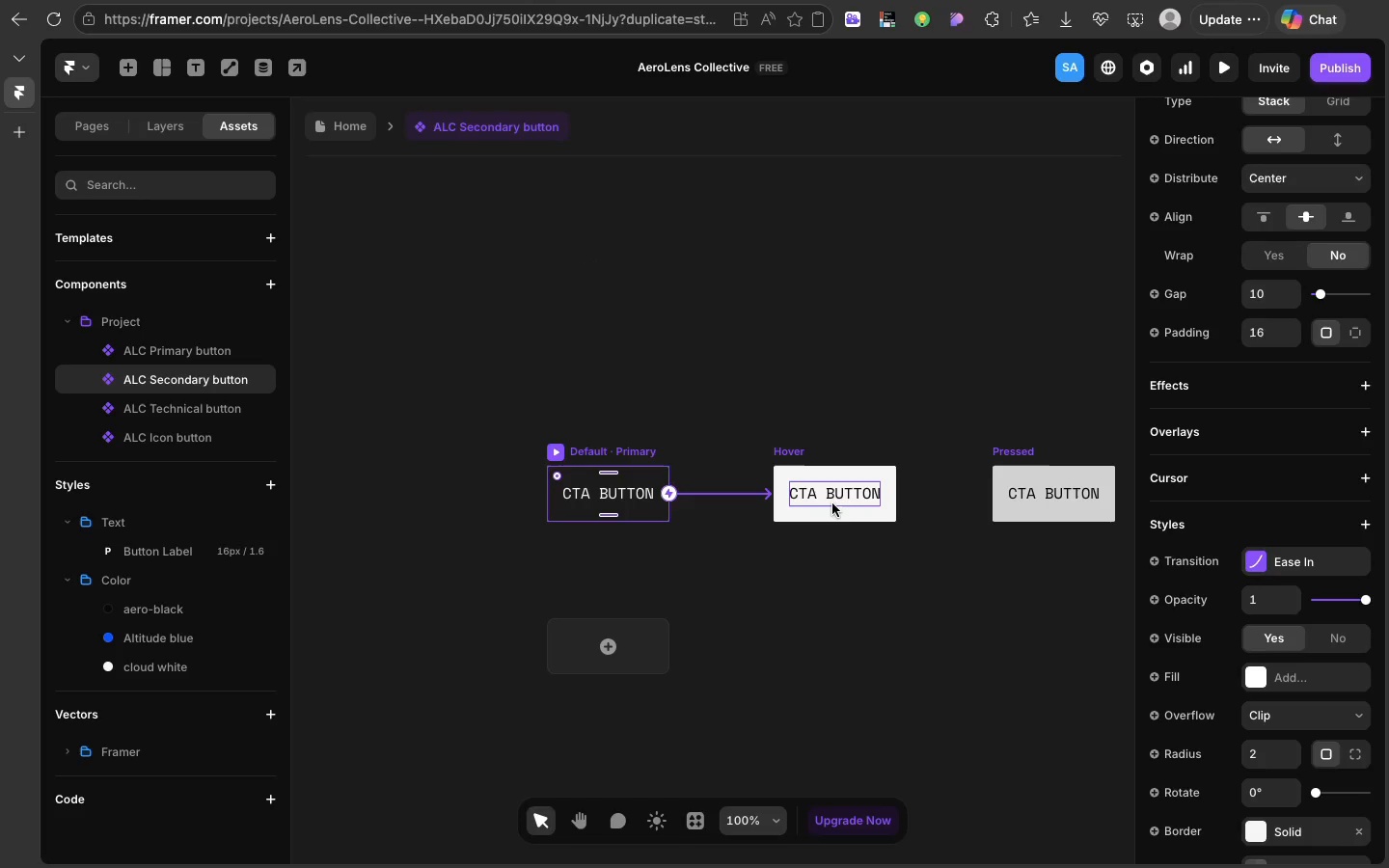 
left_click([1256, 554])
 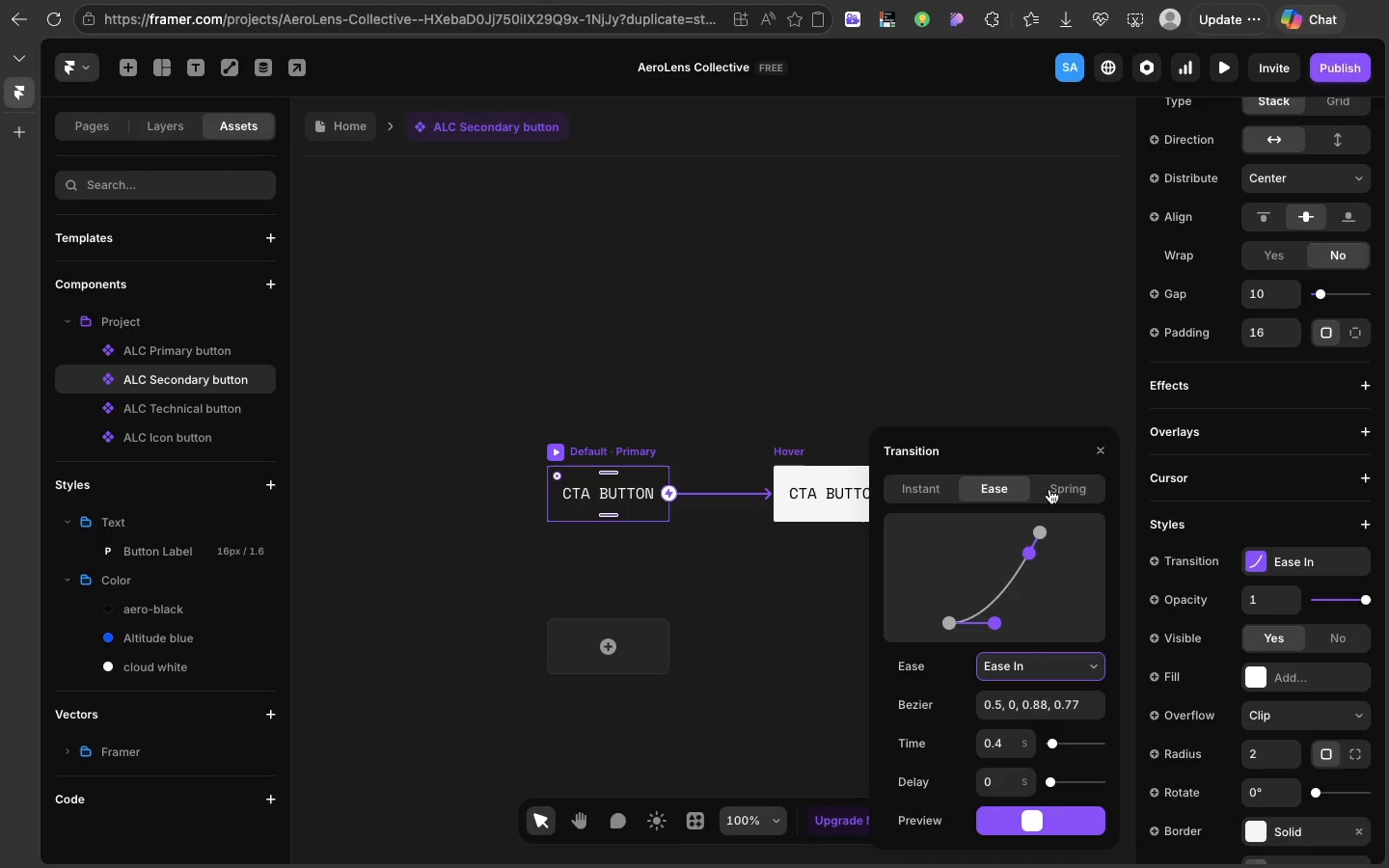 
left_click([1049, 489])
 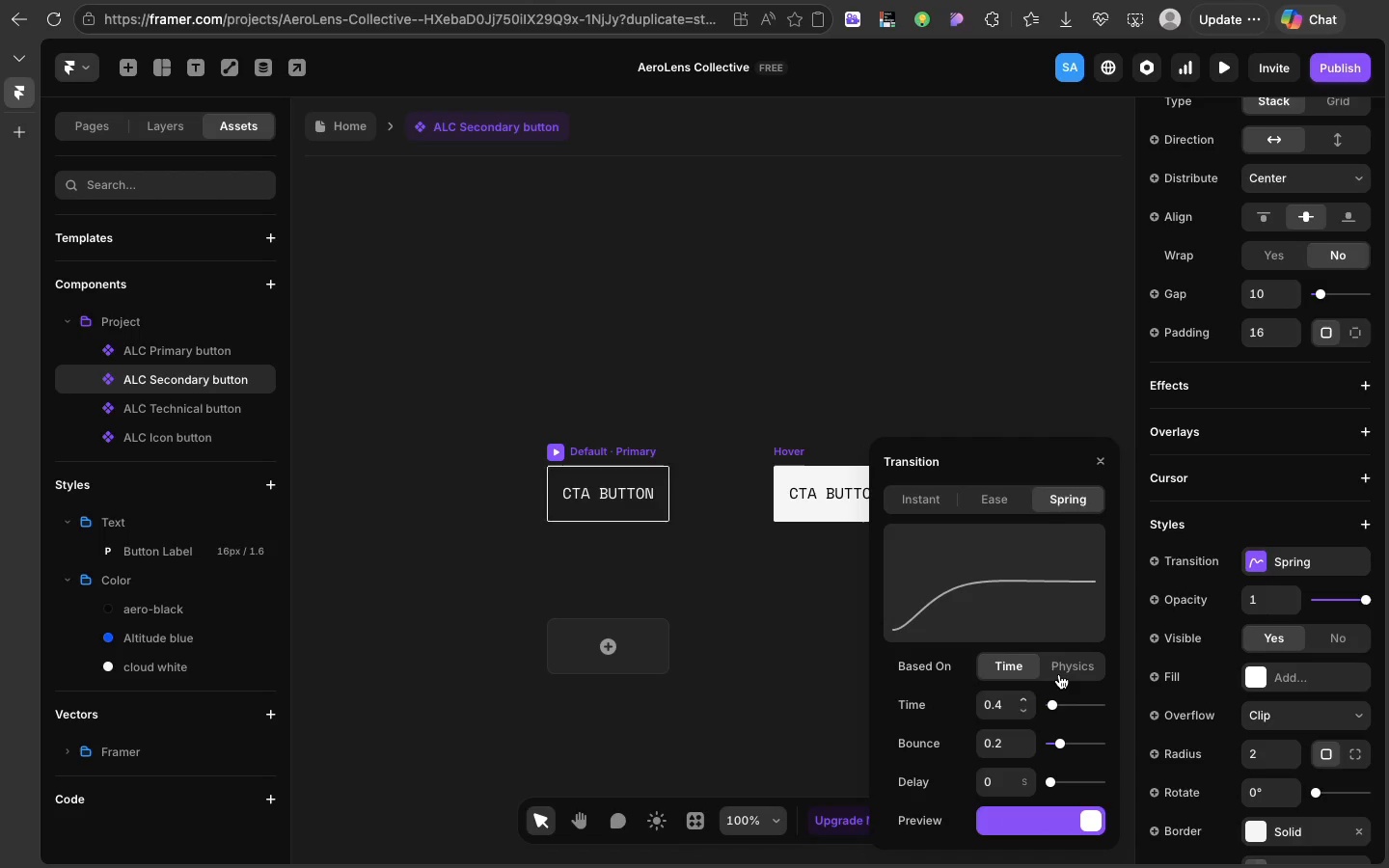 
left_click([1059, 673])
 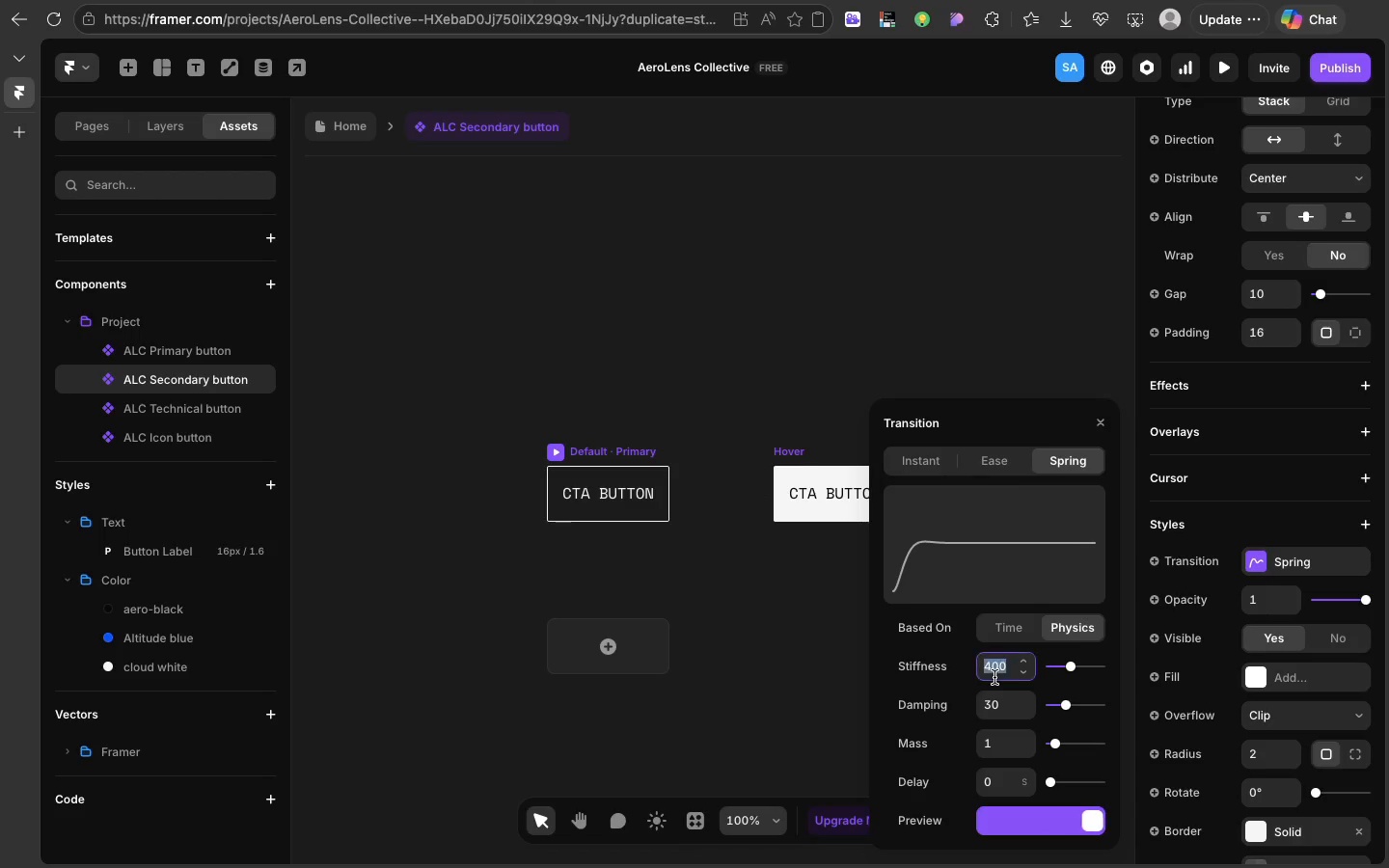 
double_click([997, 667])
 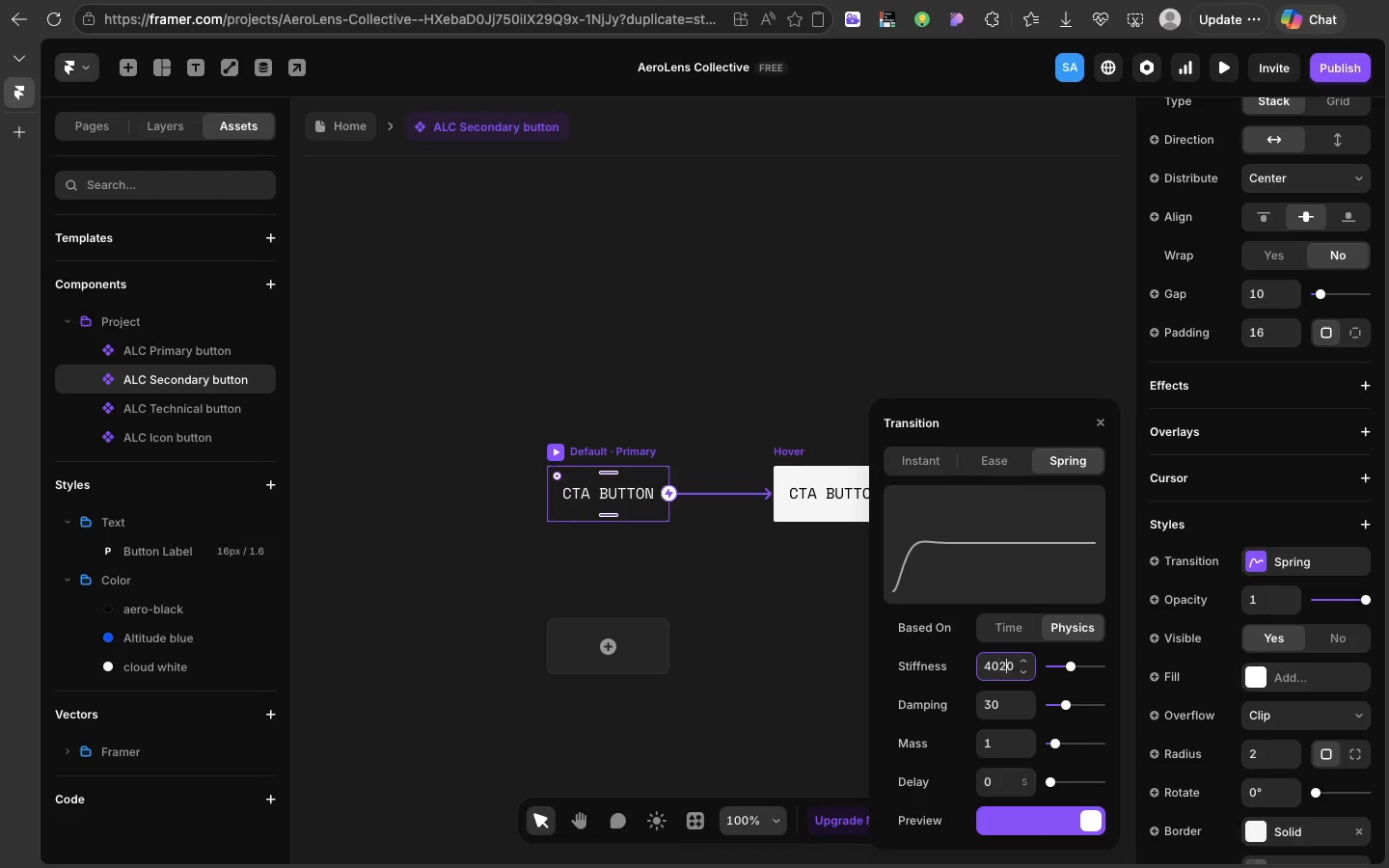 
key(2)
 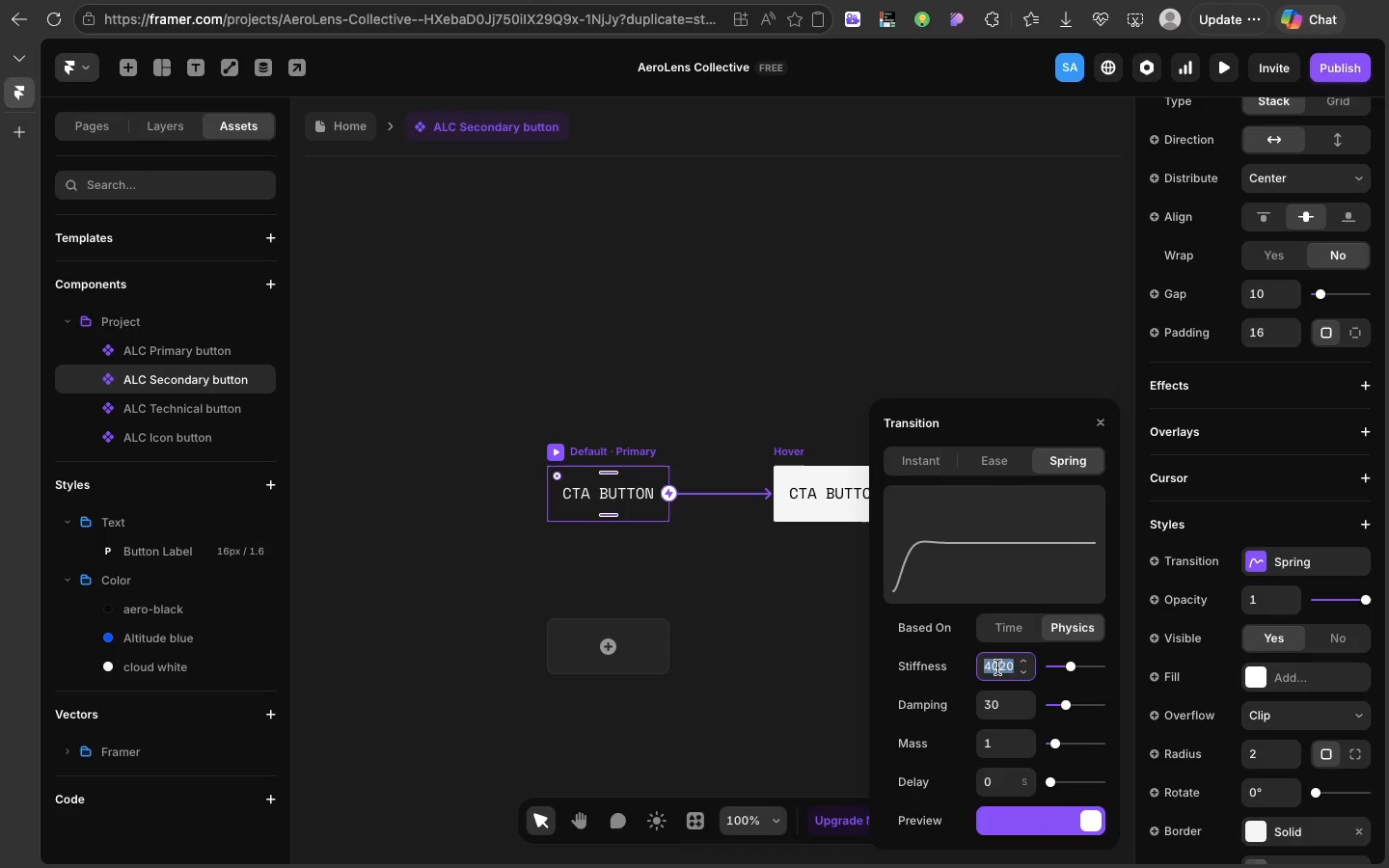 
double_click([997, 667])
 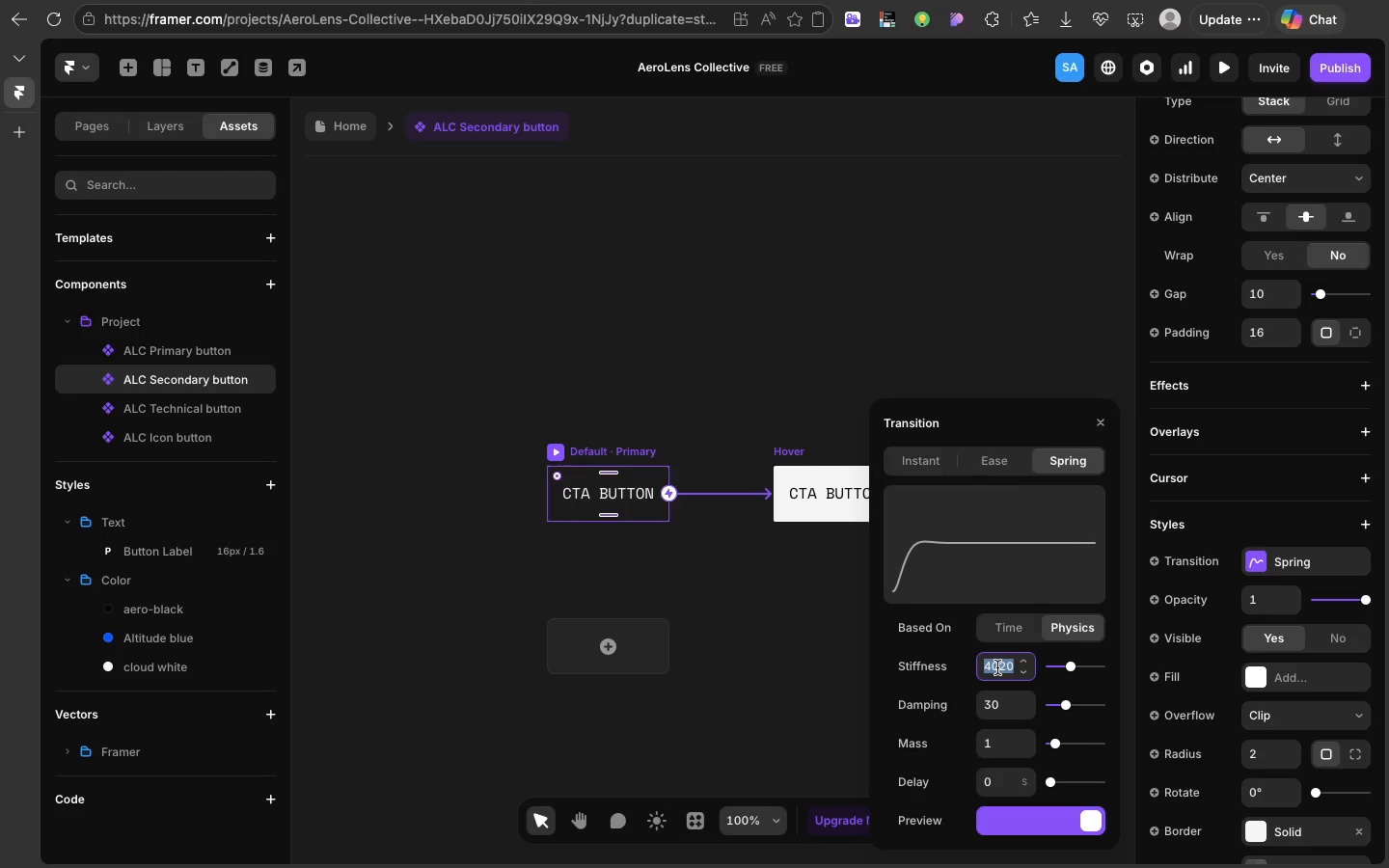 
triple_click([997, 667])